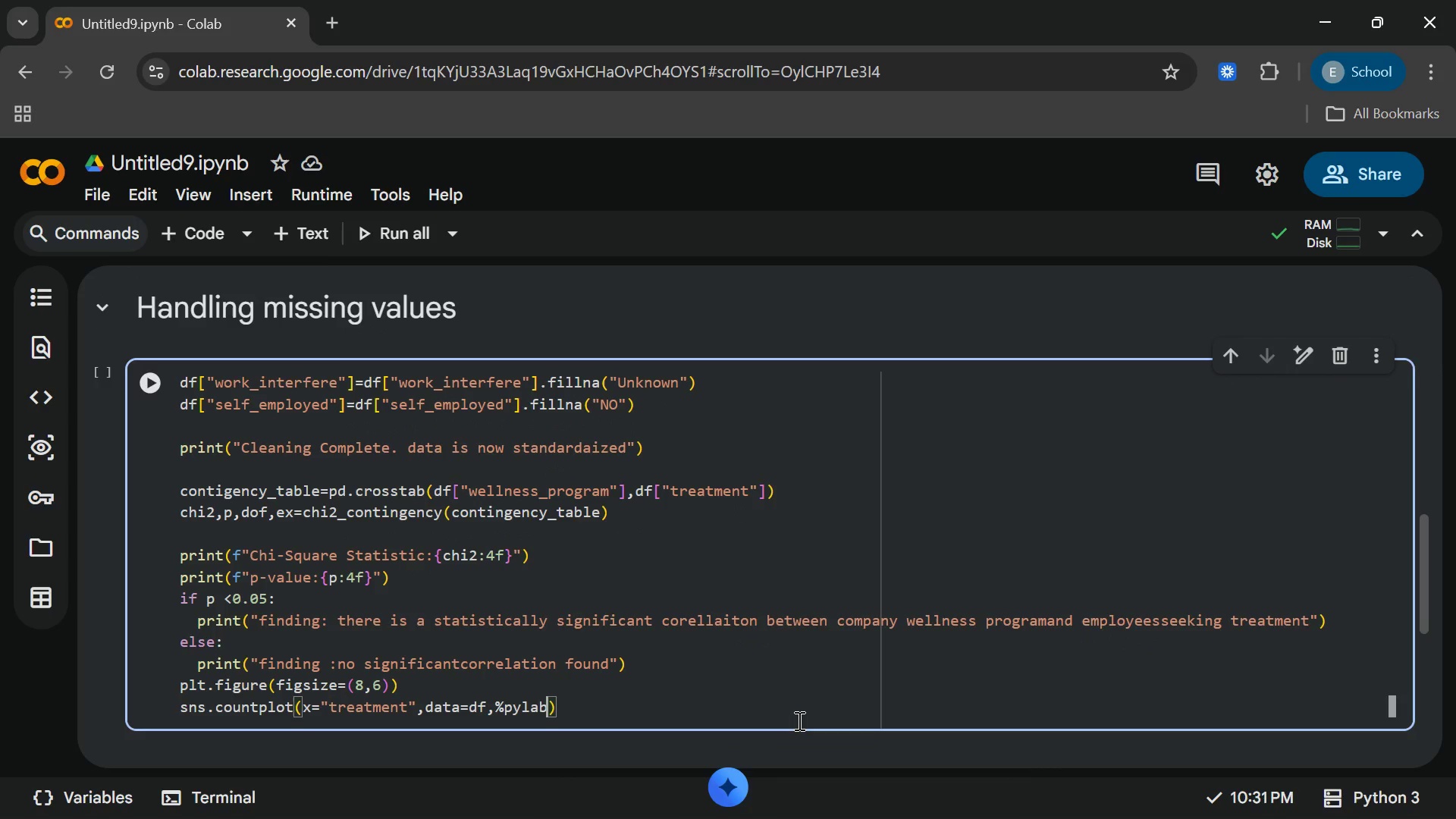 
key(Backspace)
 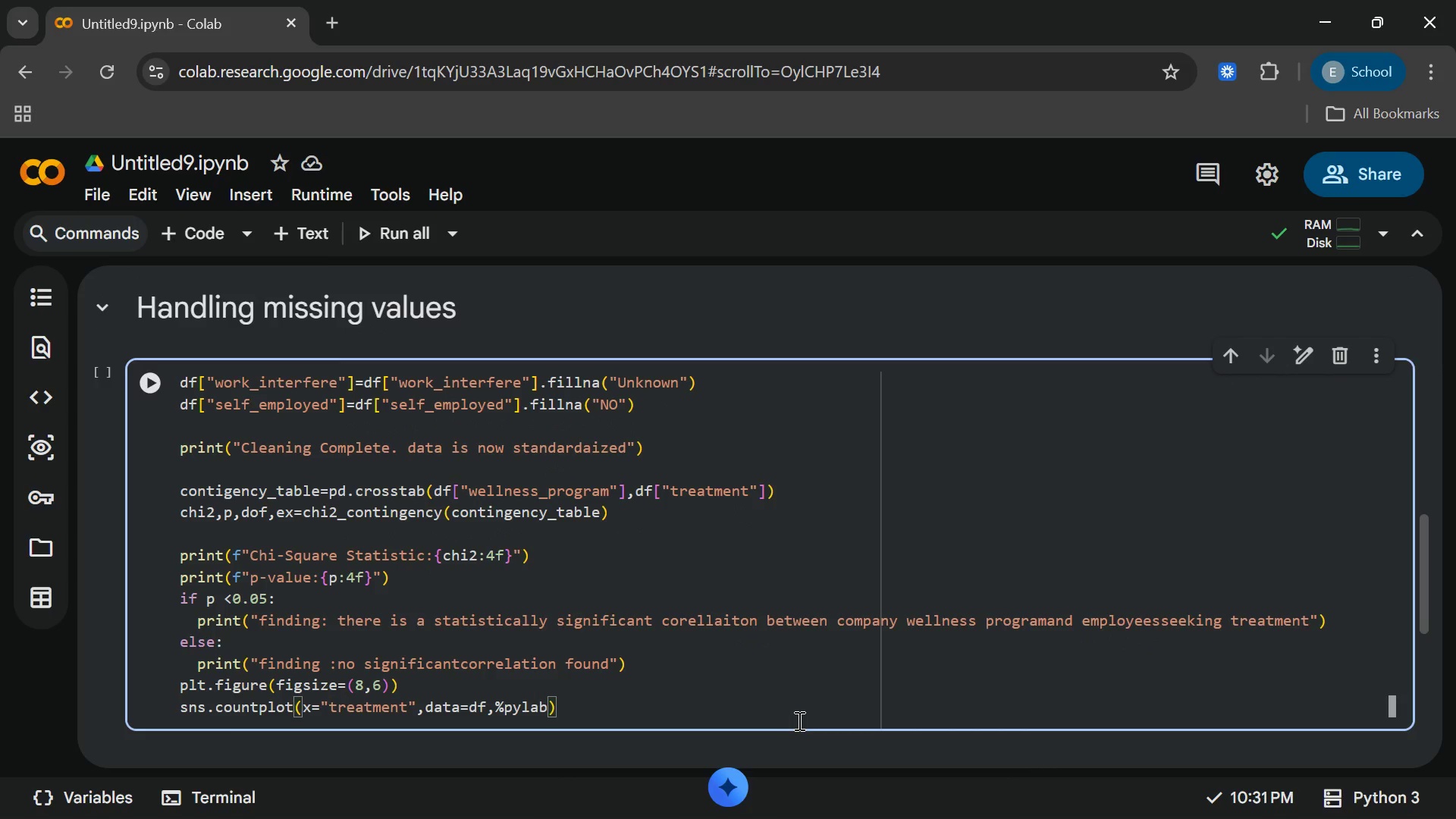 
key(Backspace)
 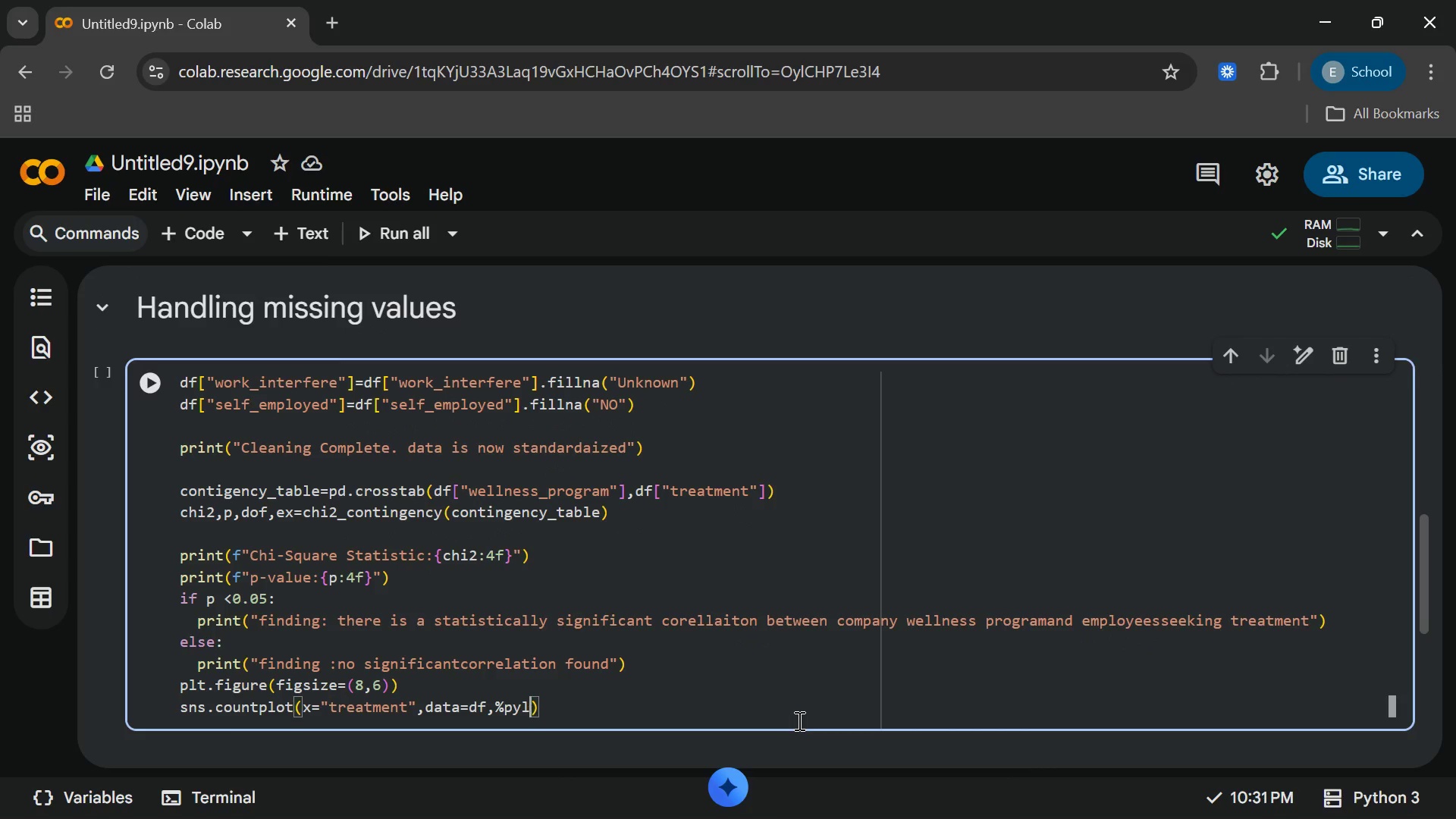 
key(Backspace)
 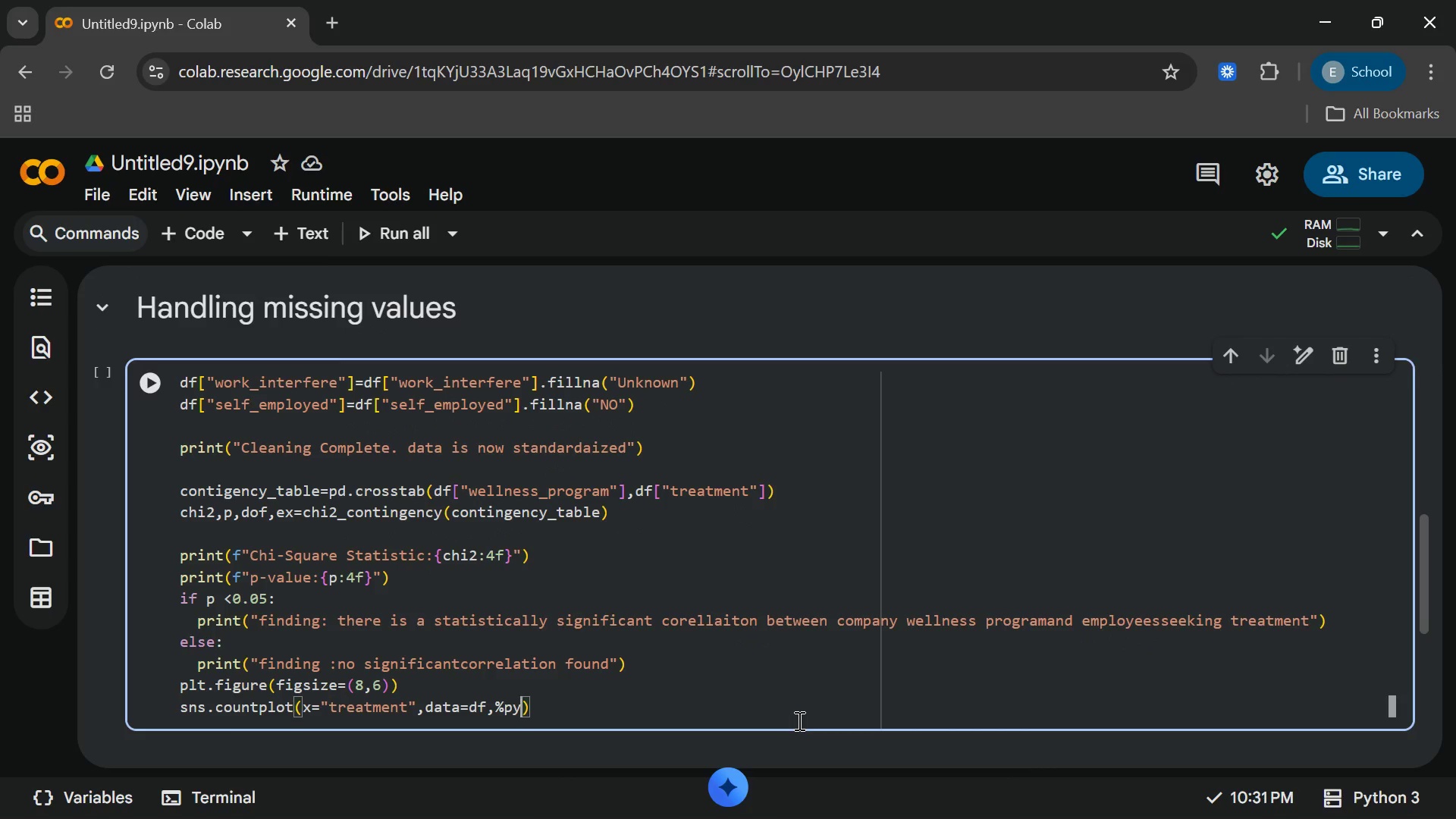 
key(Backspace)
 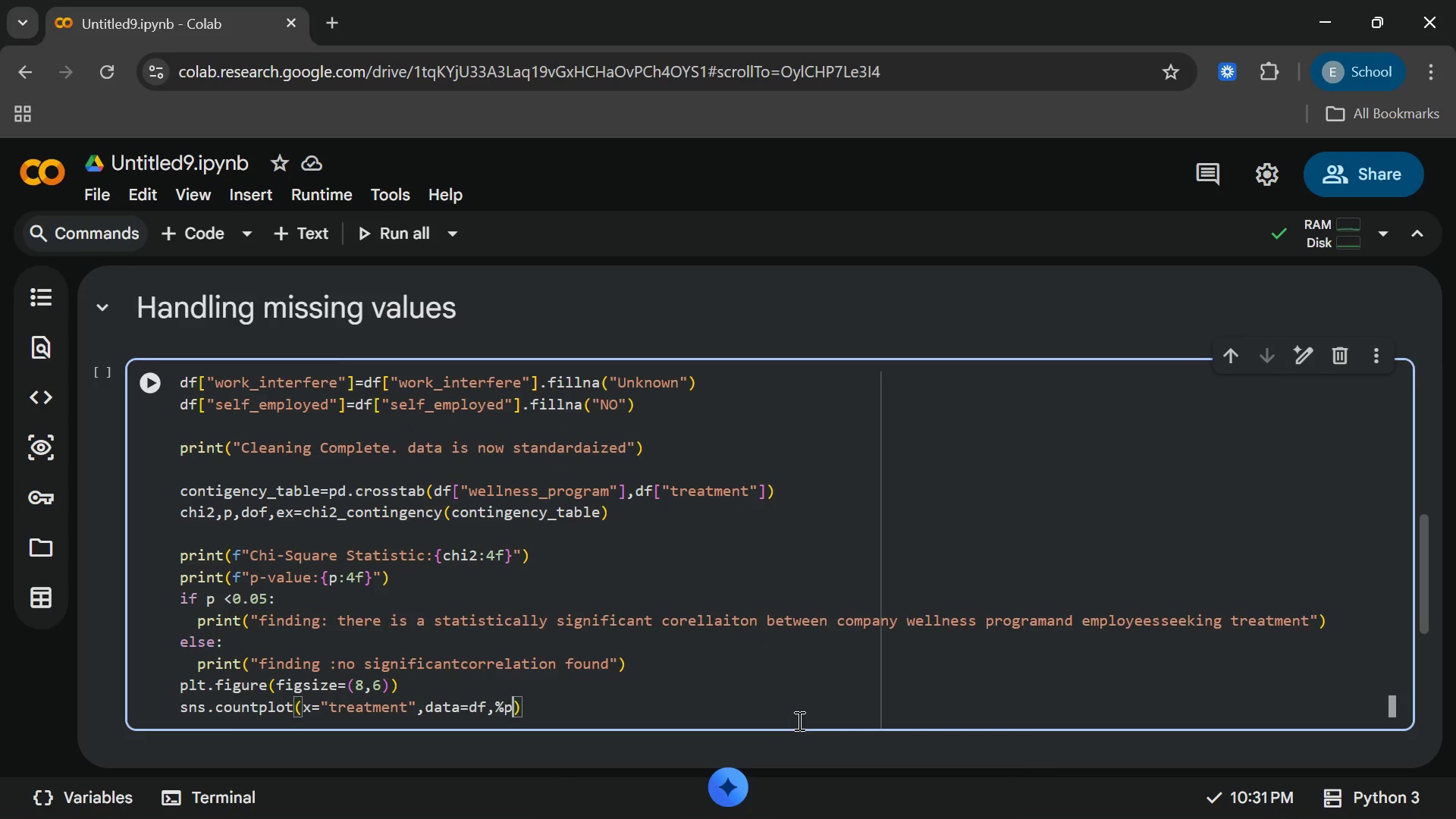 
key(Backspace)
 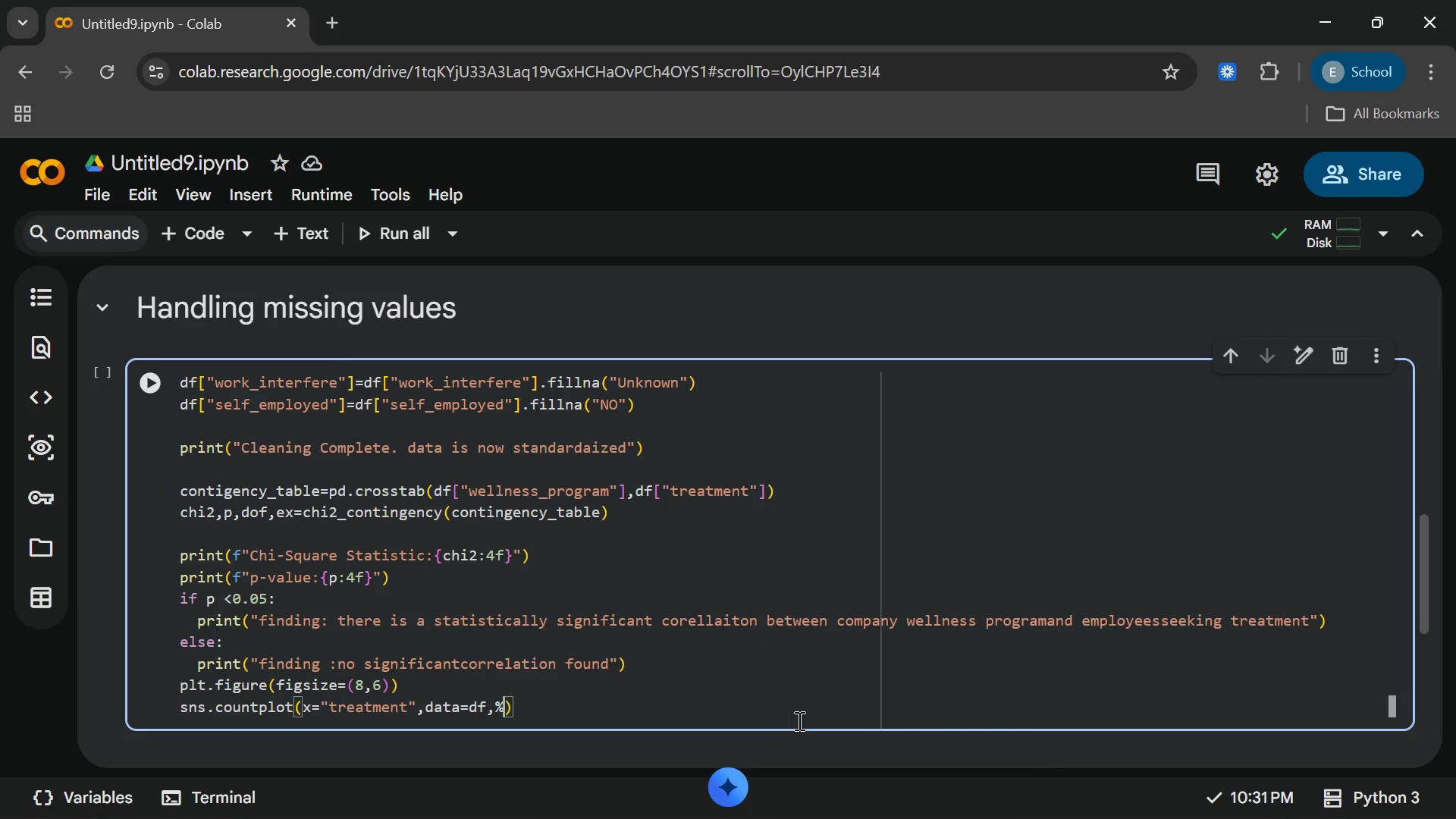 
key(Backspace)
 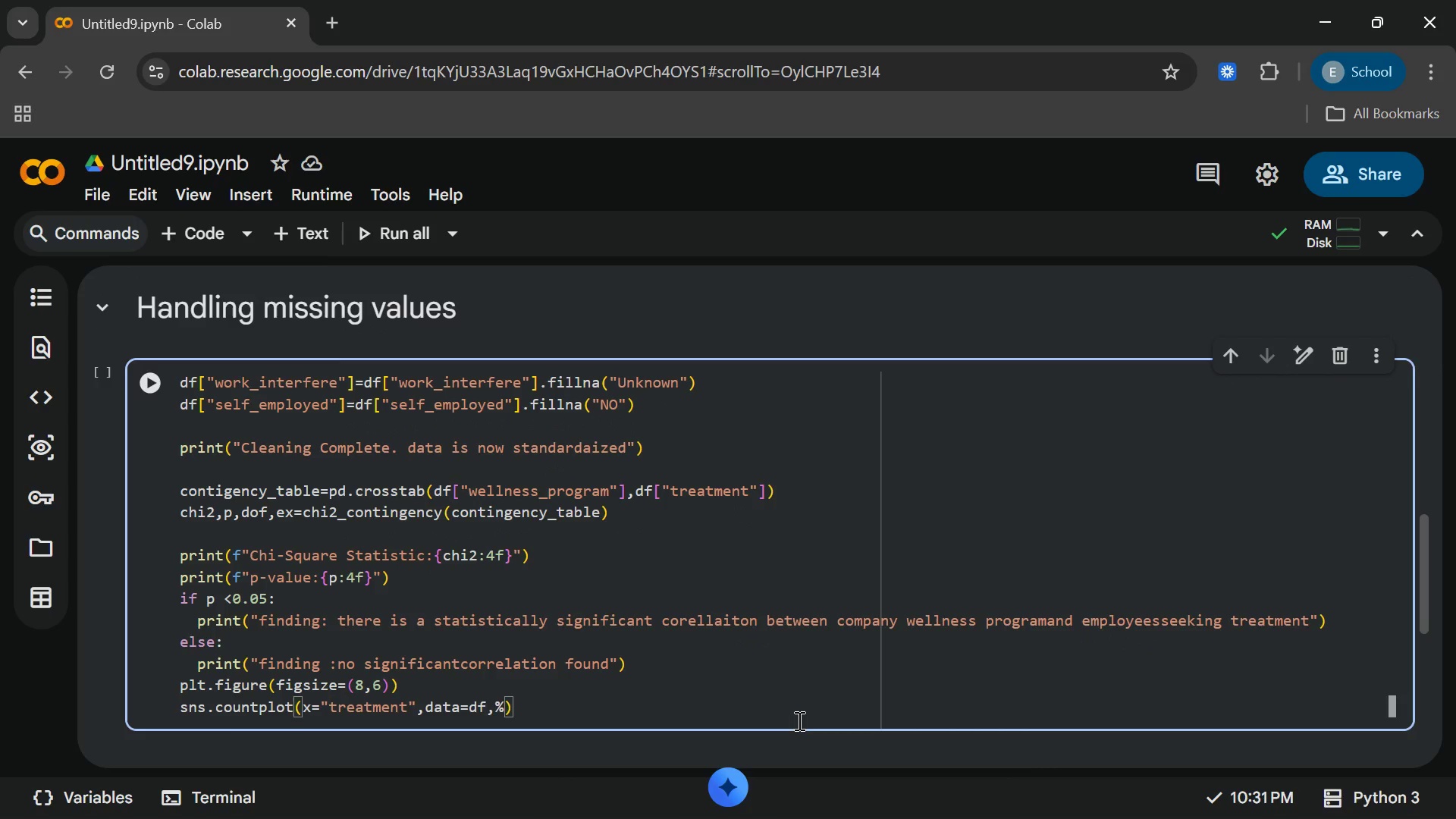 
key(Backspace)
 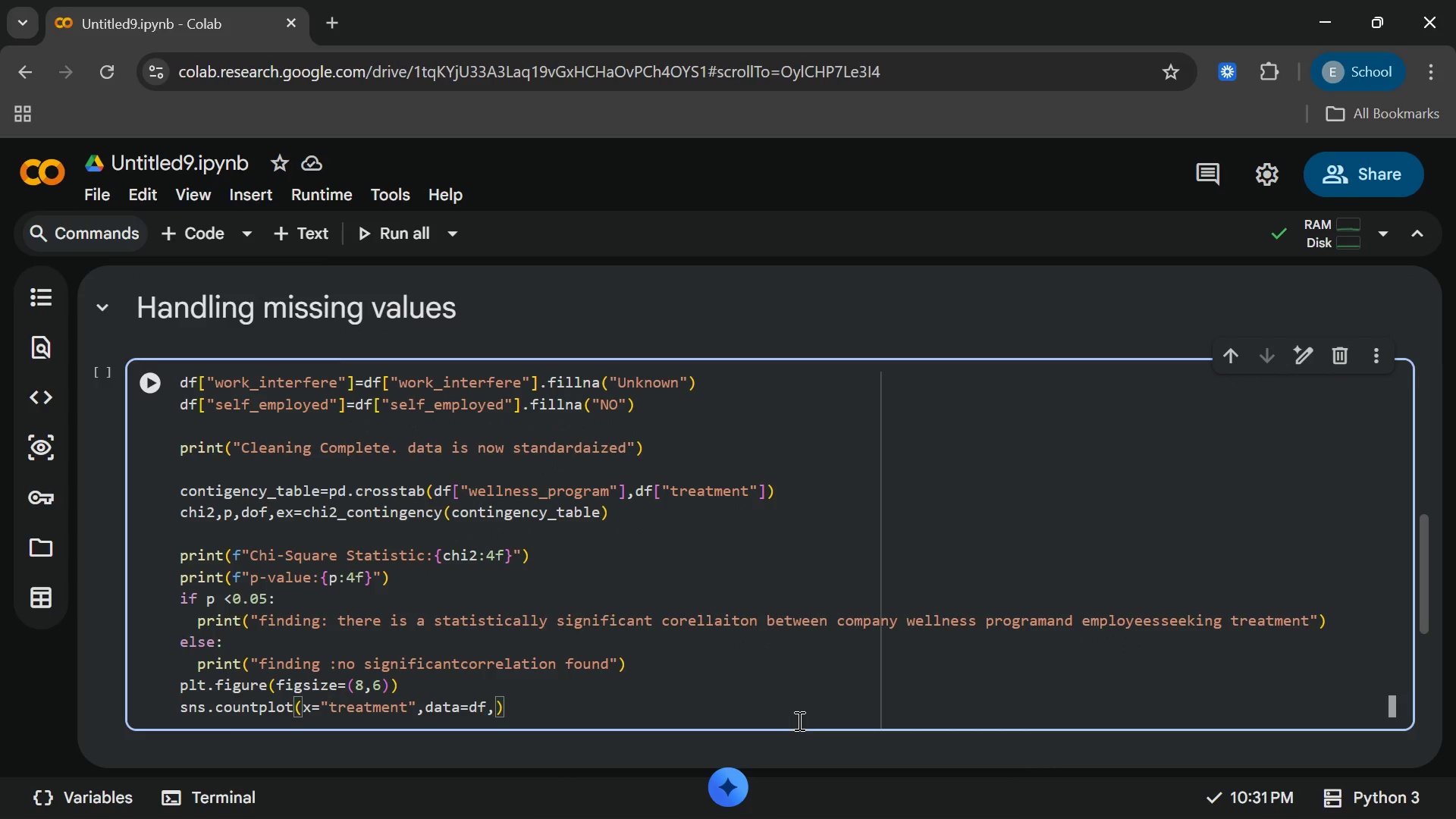 
key(P)
 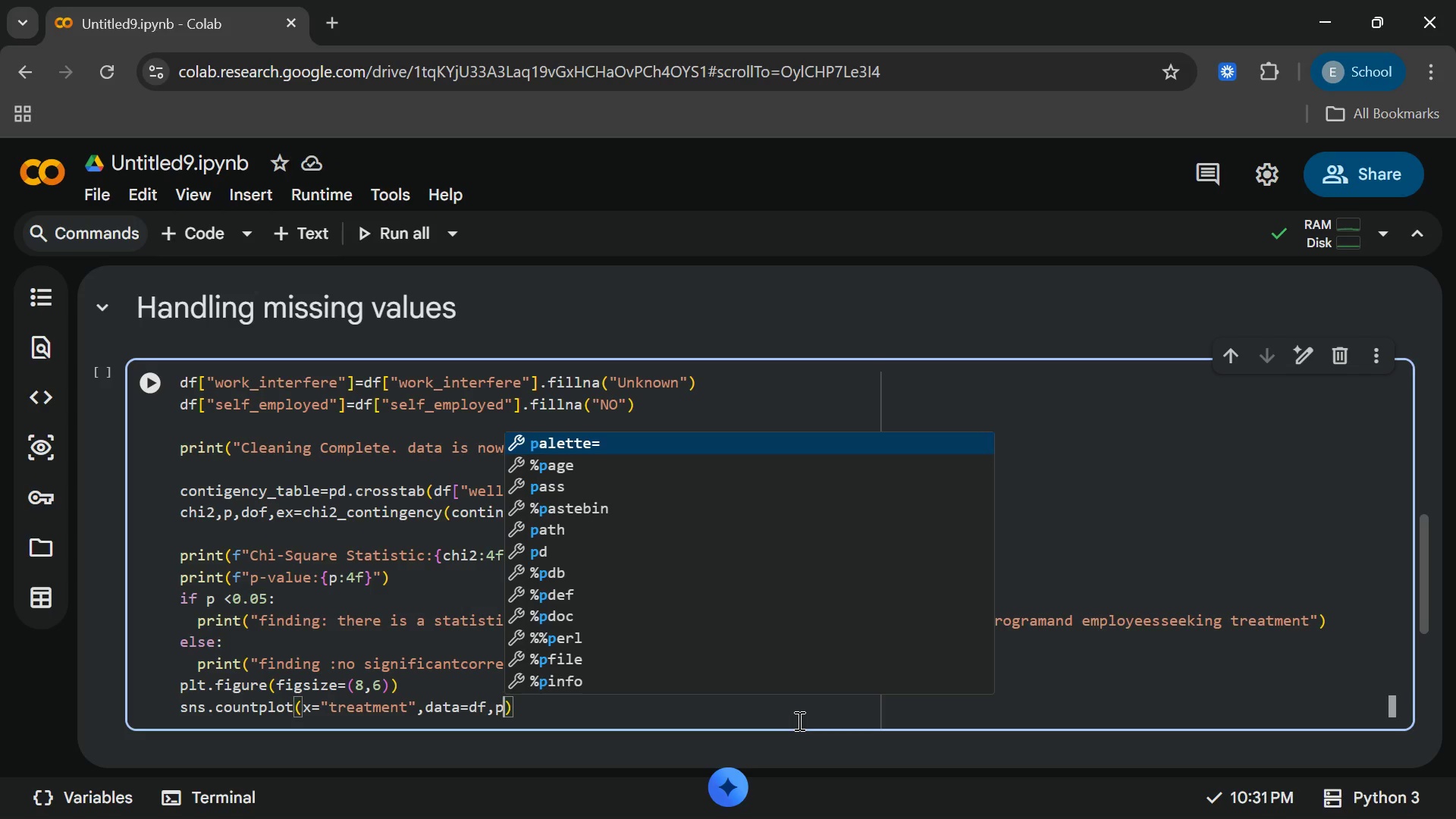 
wait(5.16)
 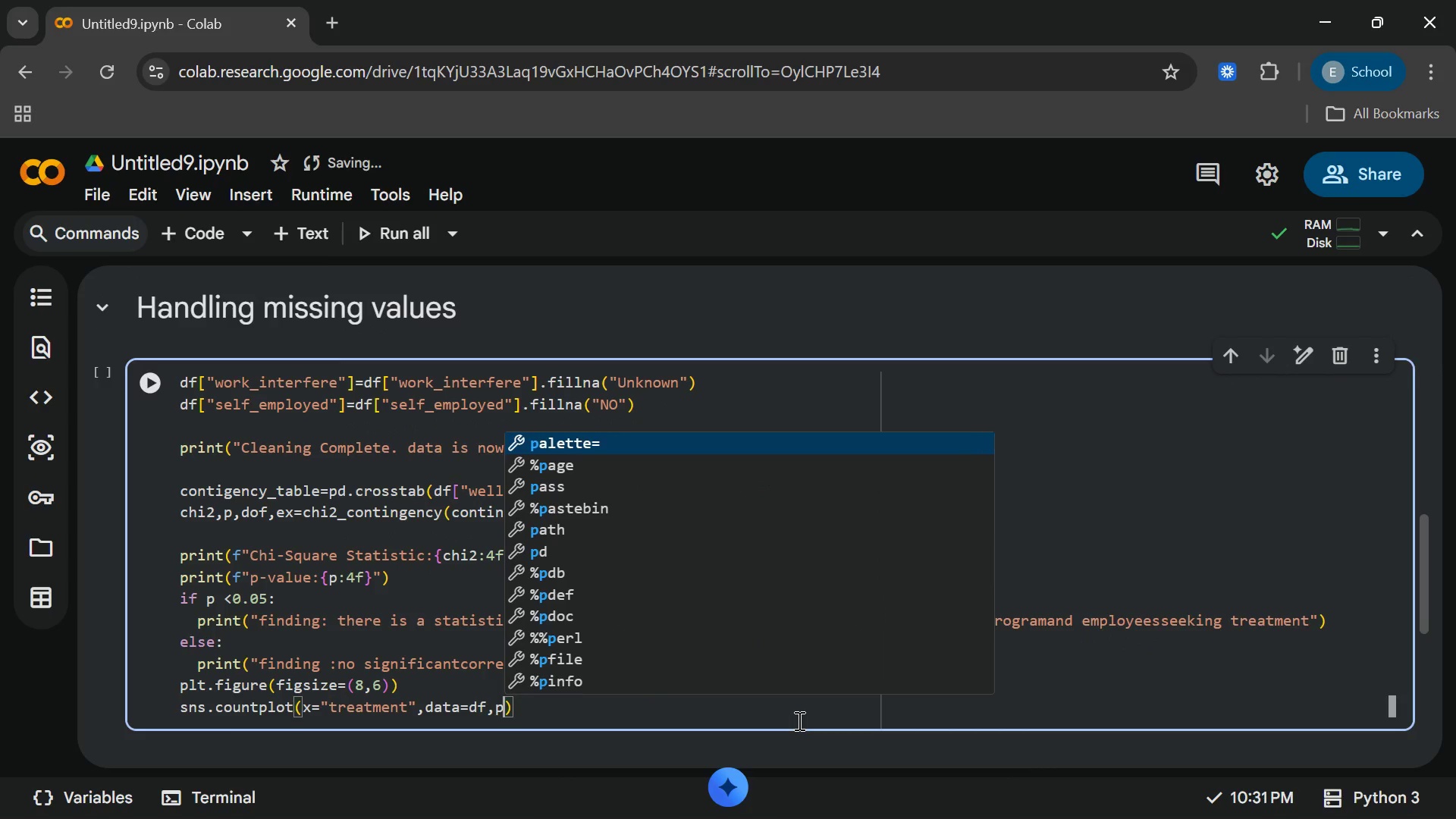 
type(al)
 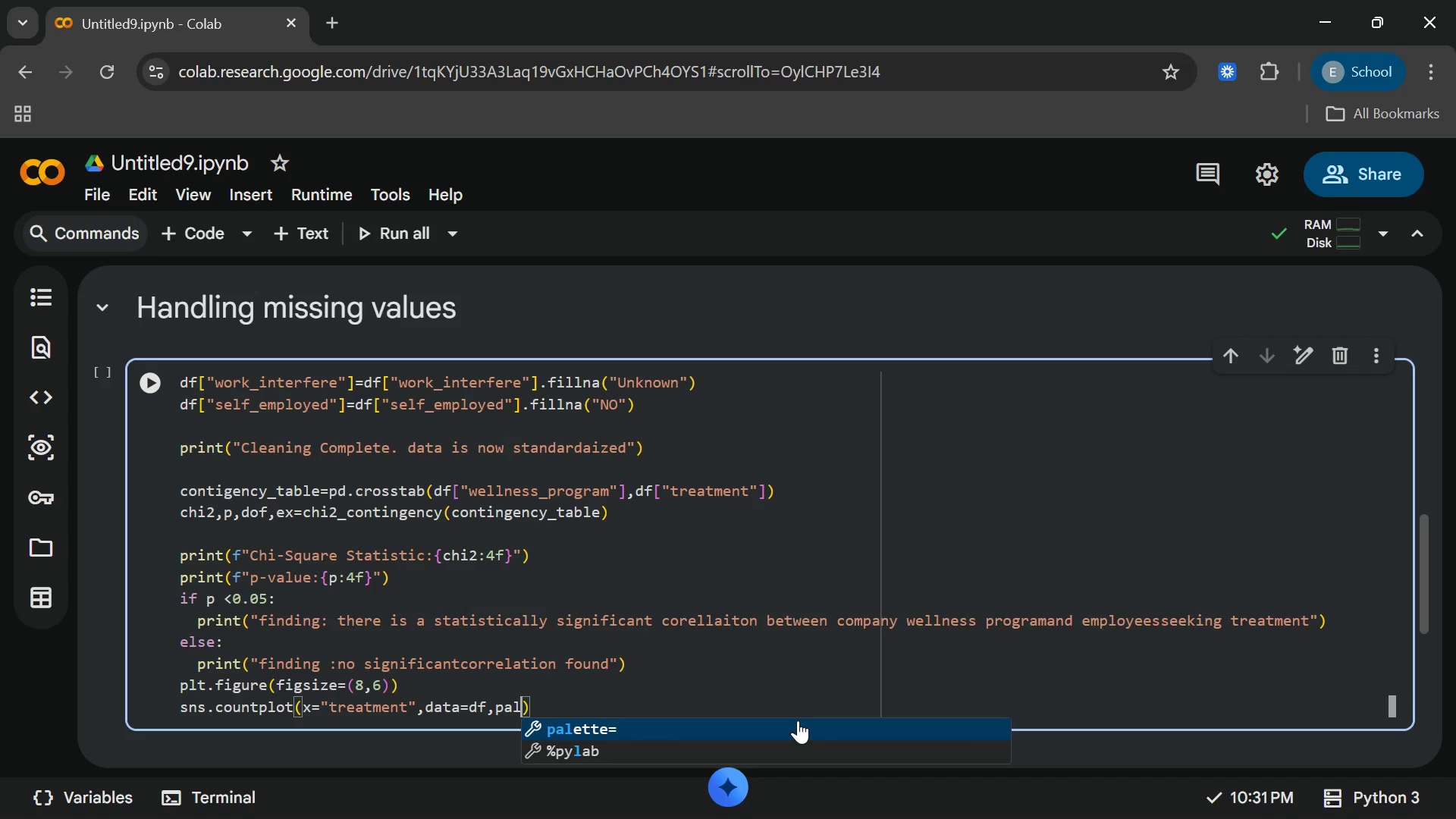 
key(Enter)
 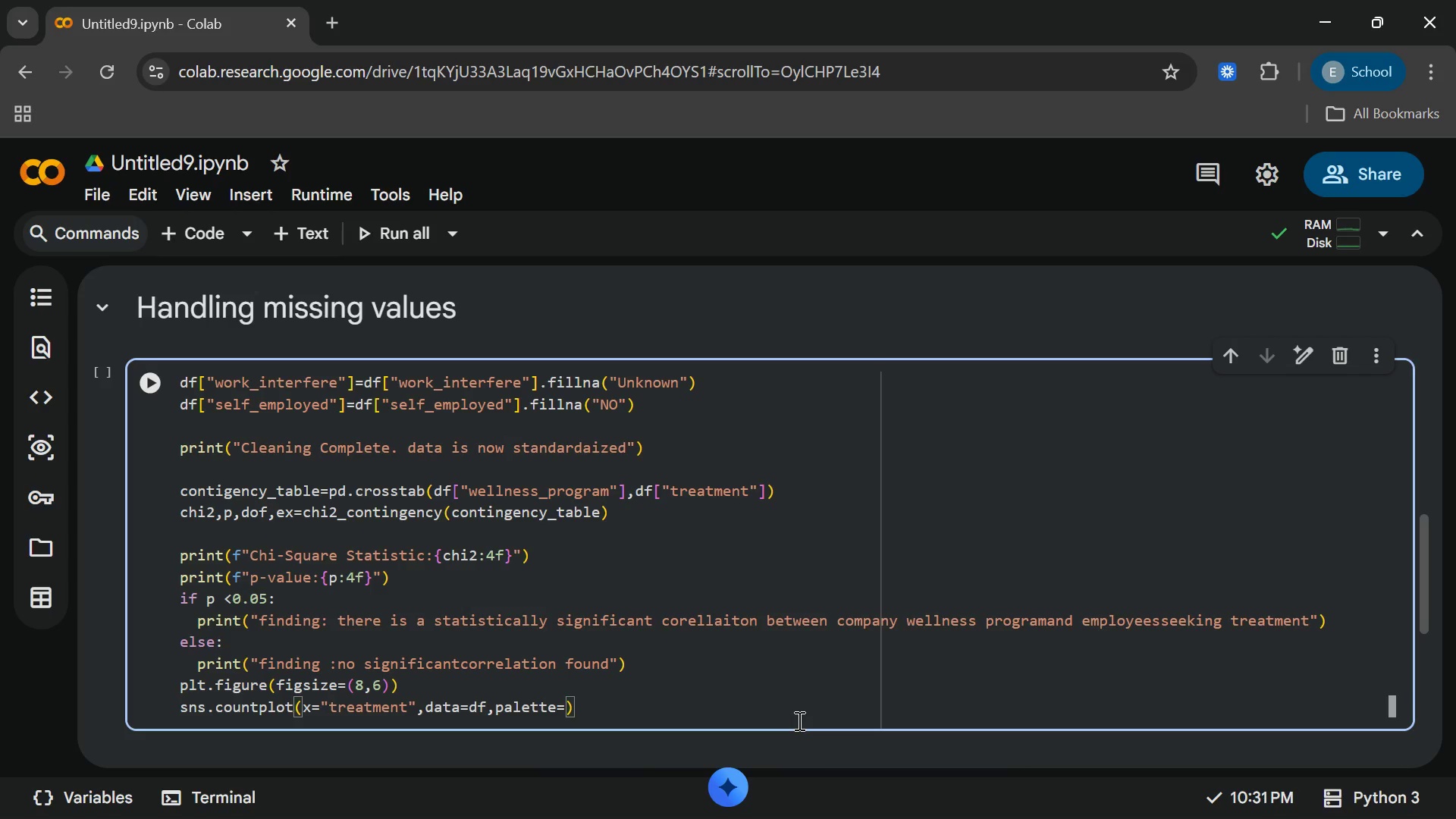 
type("magma)
 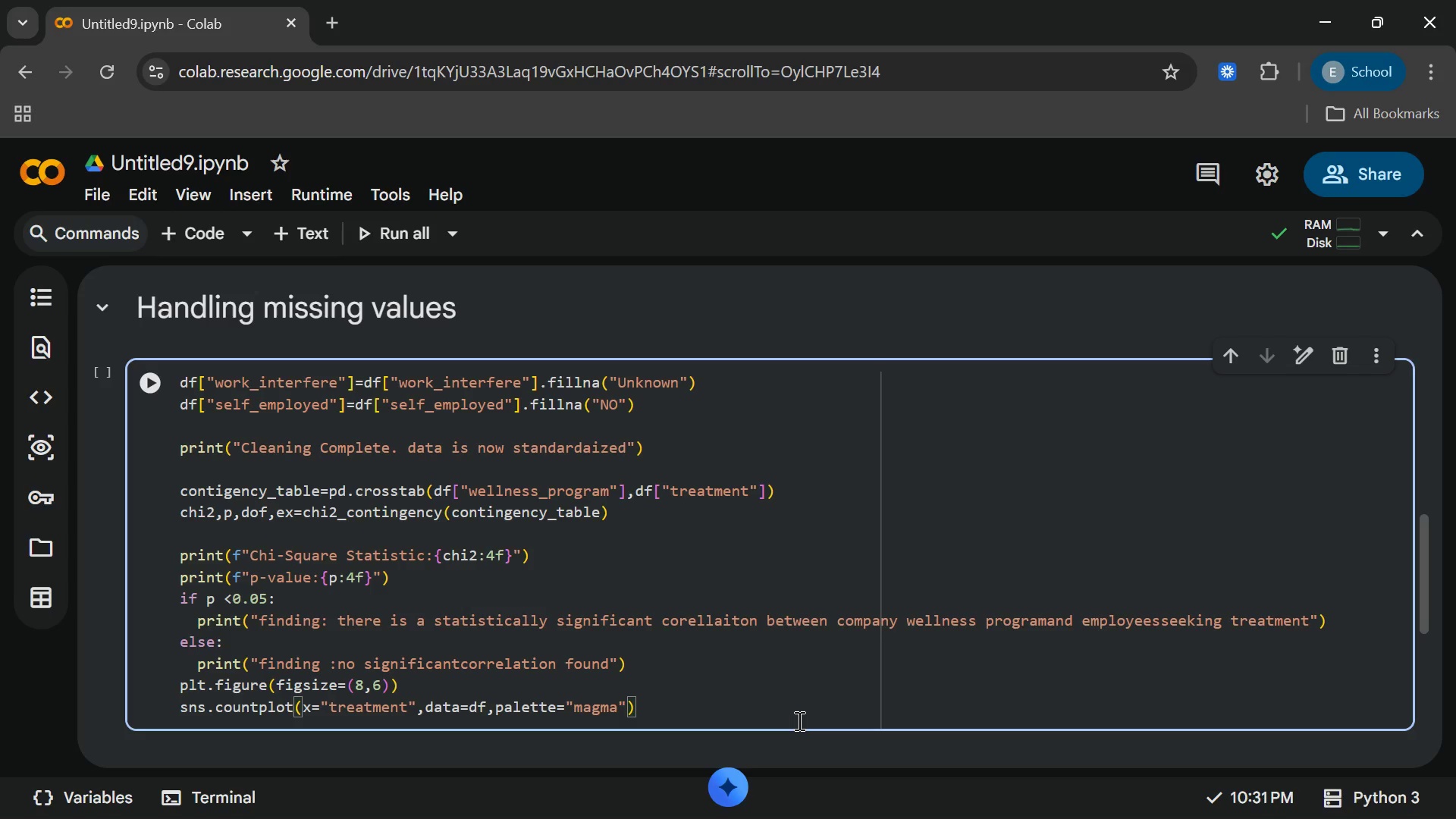 
wait(8.53)
 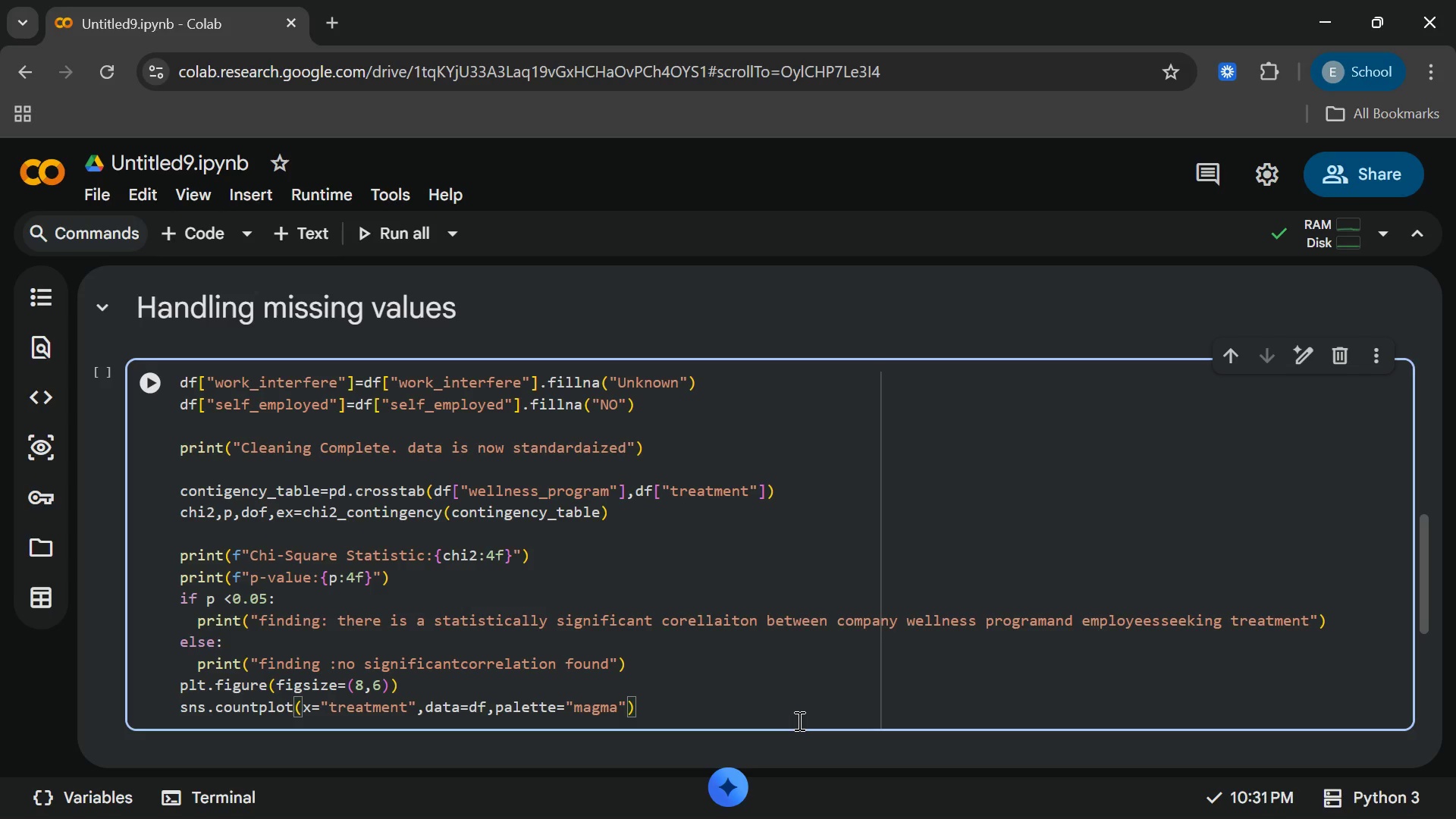 
key(ArrowRight)
 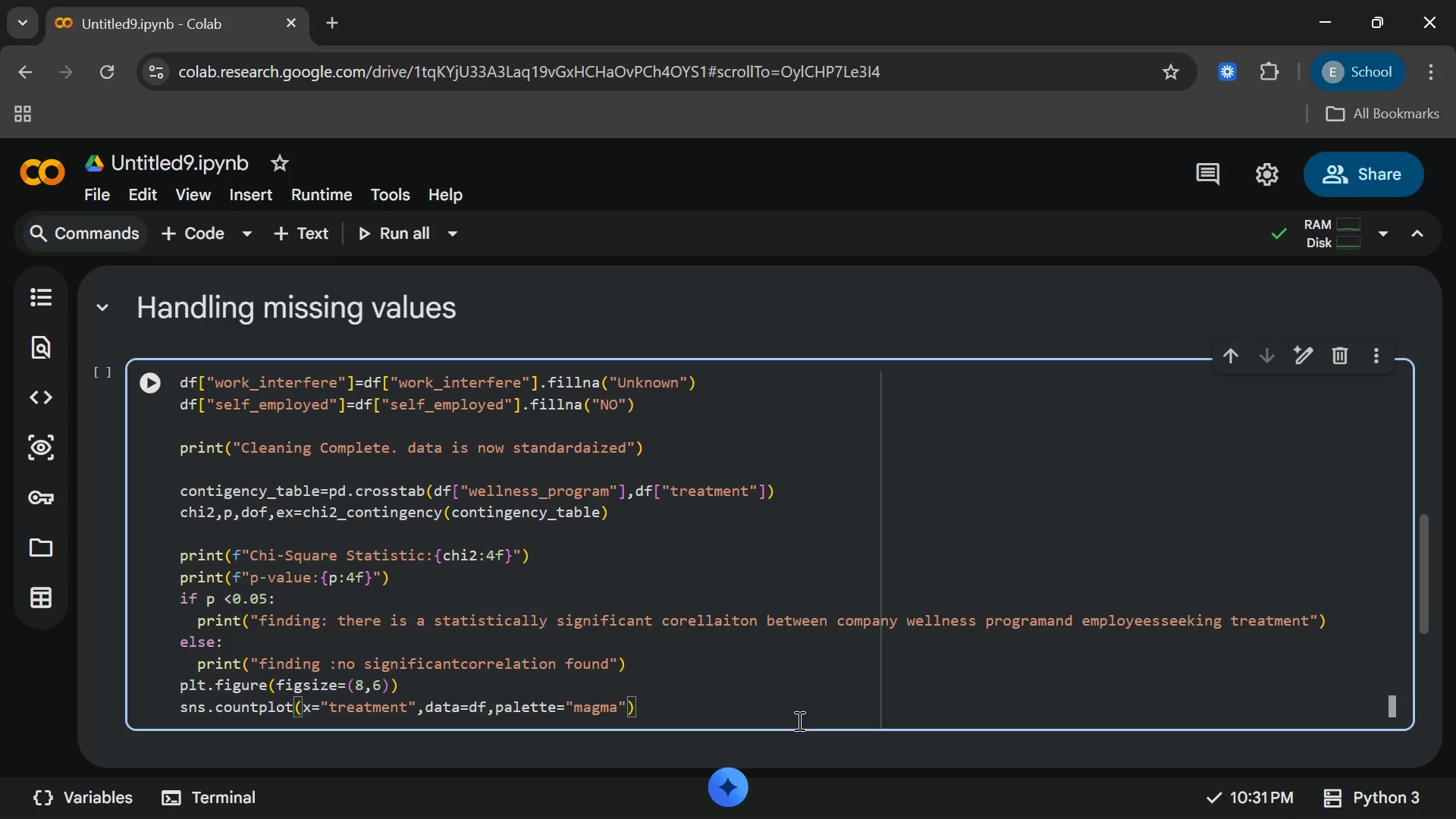 
key(ArrowRight)
 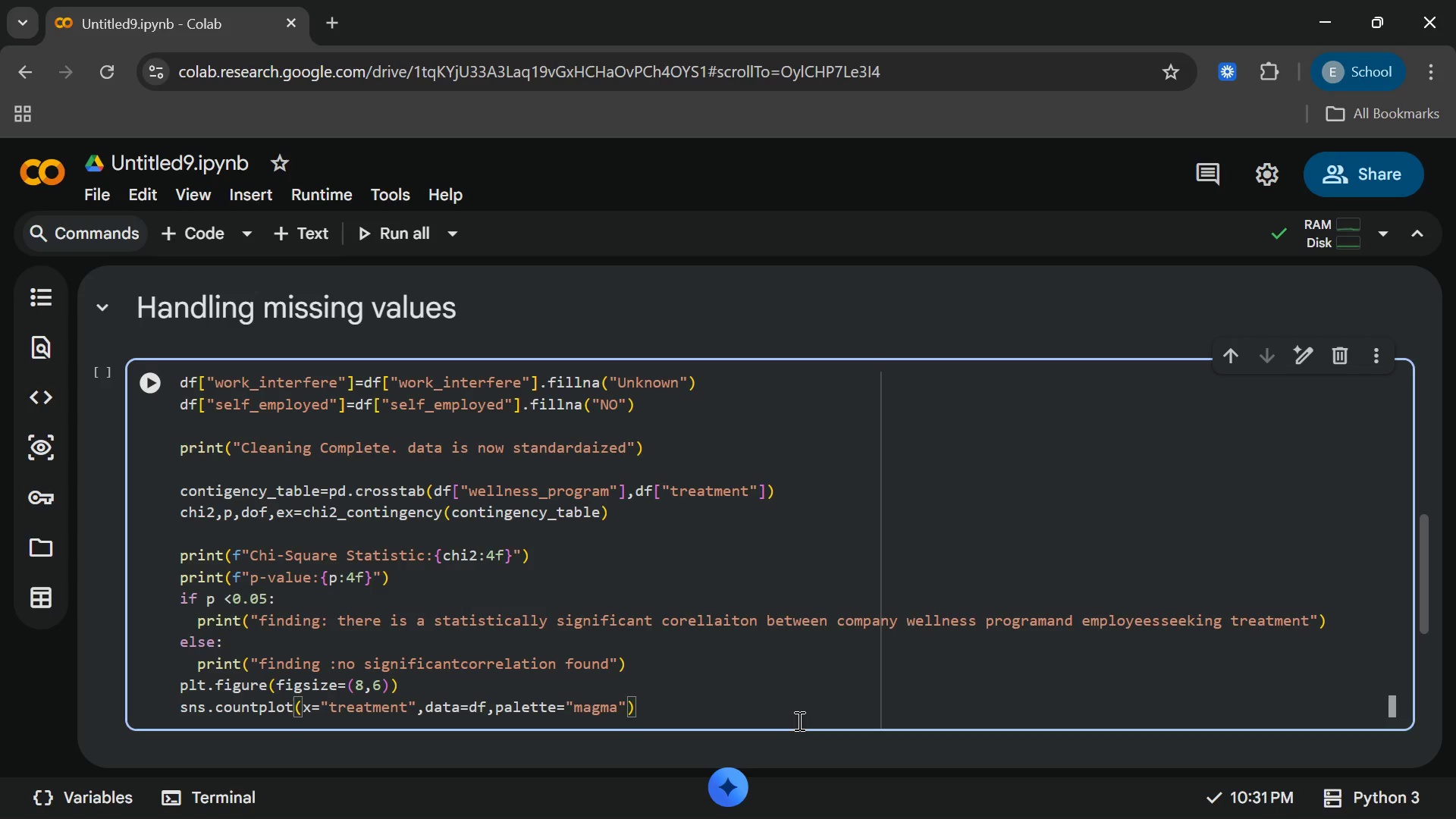 
key(Enter)
 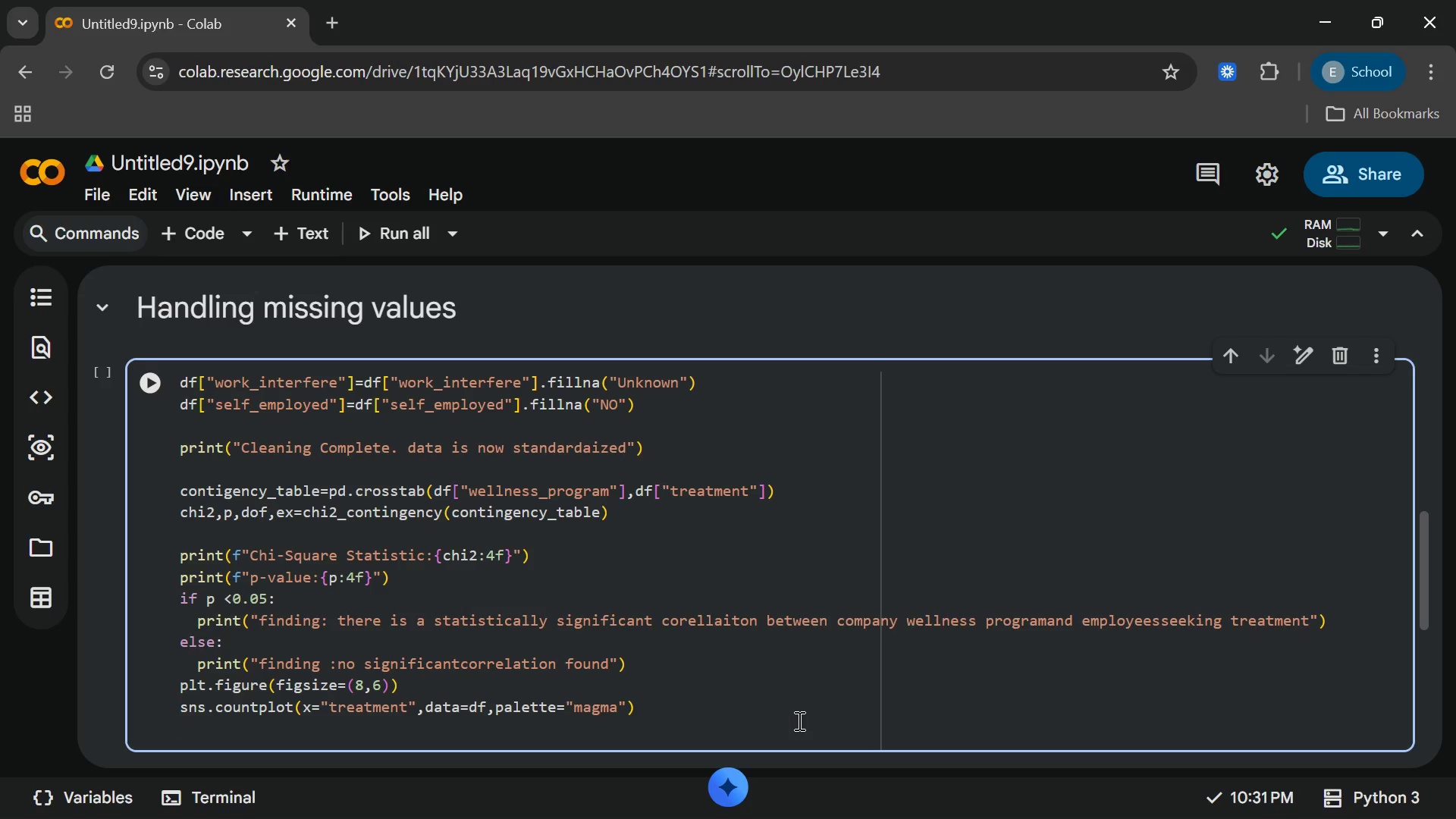 
type(plt)
 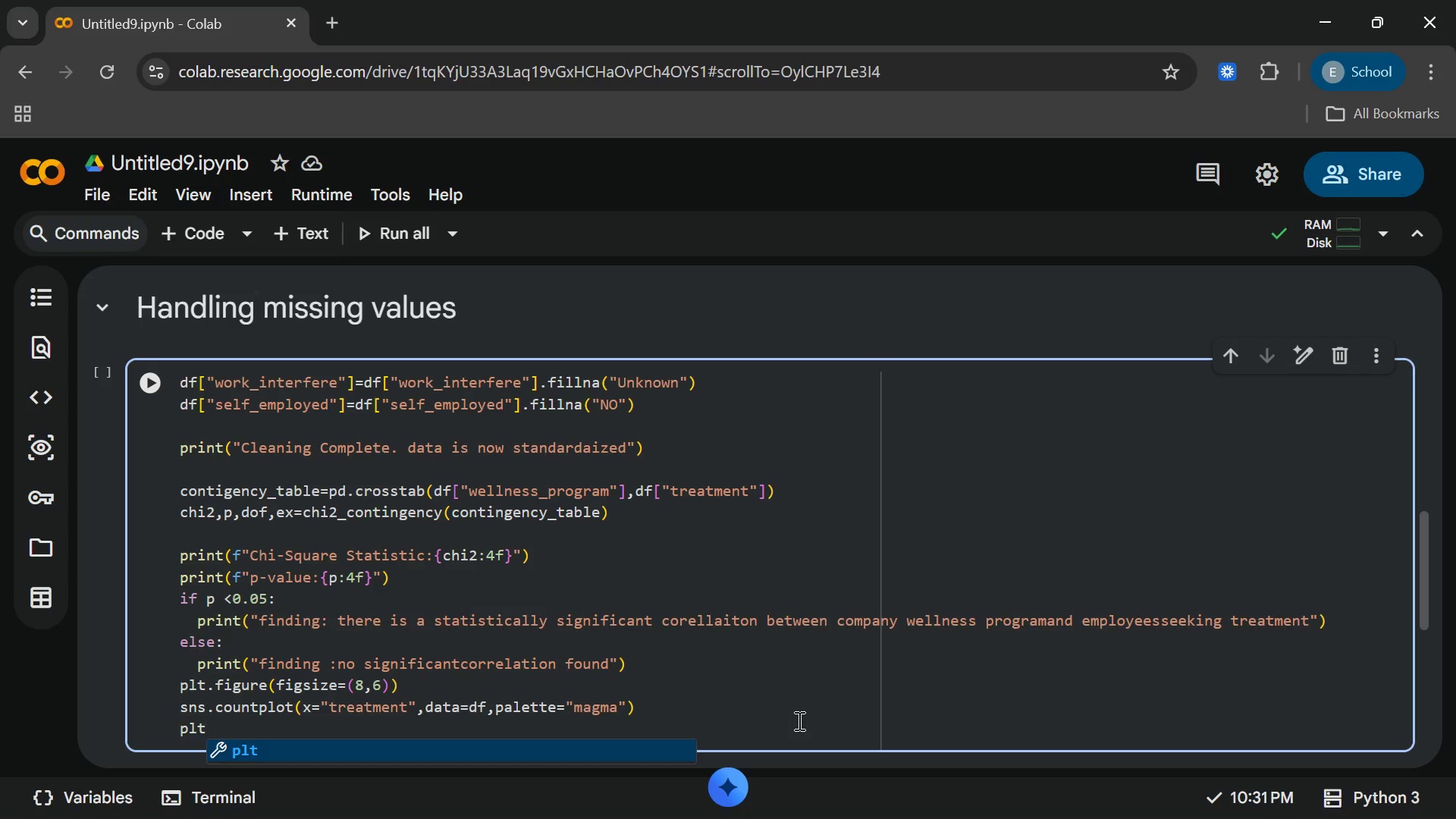 
wait(15.45)
 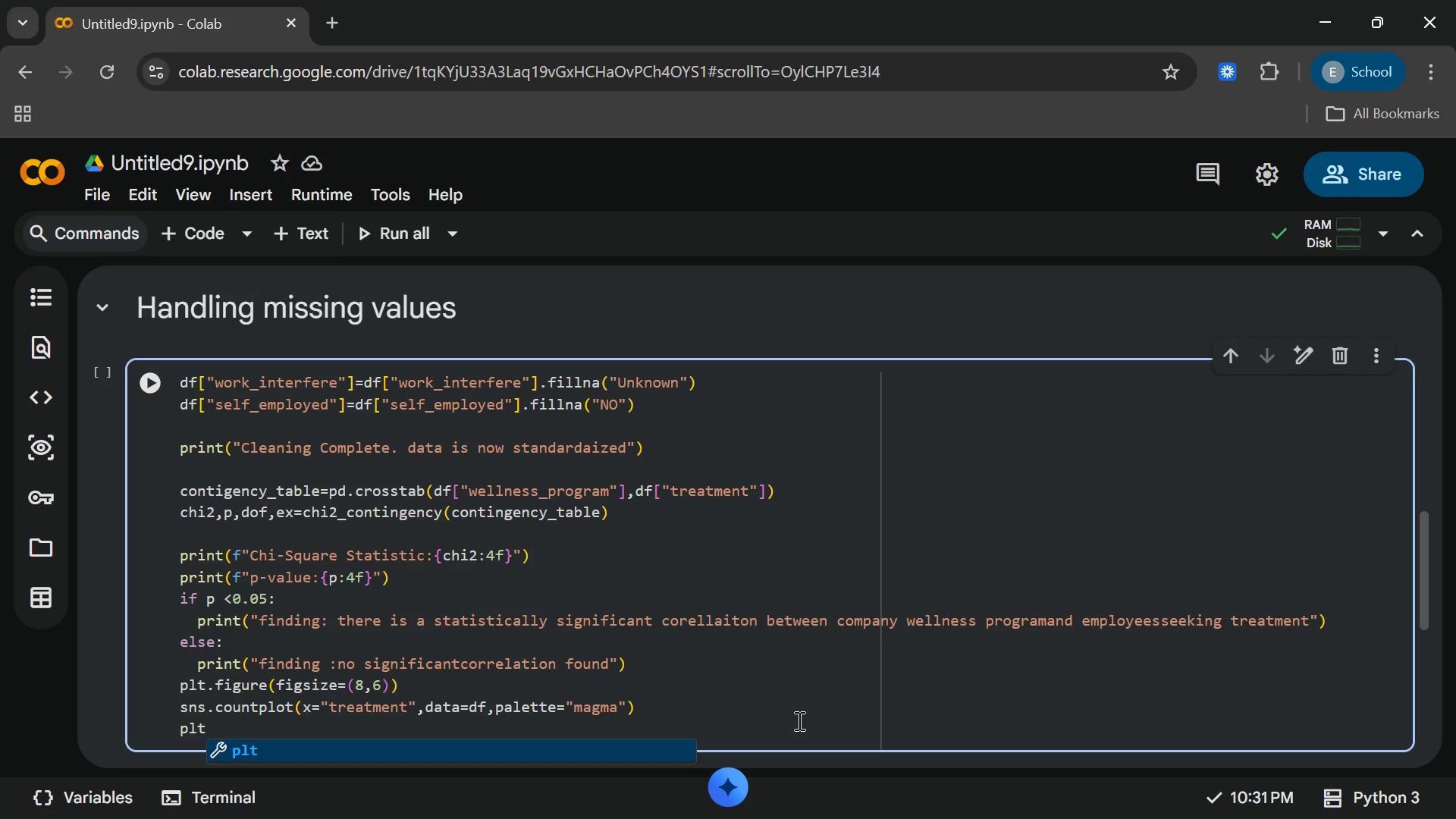 
type(.titke)
key(Backspace)
type(l)
key(Backspace)
key(Backspace)
type(le)
 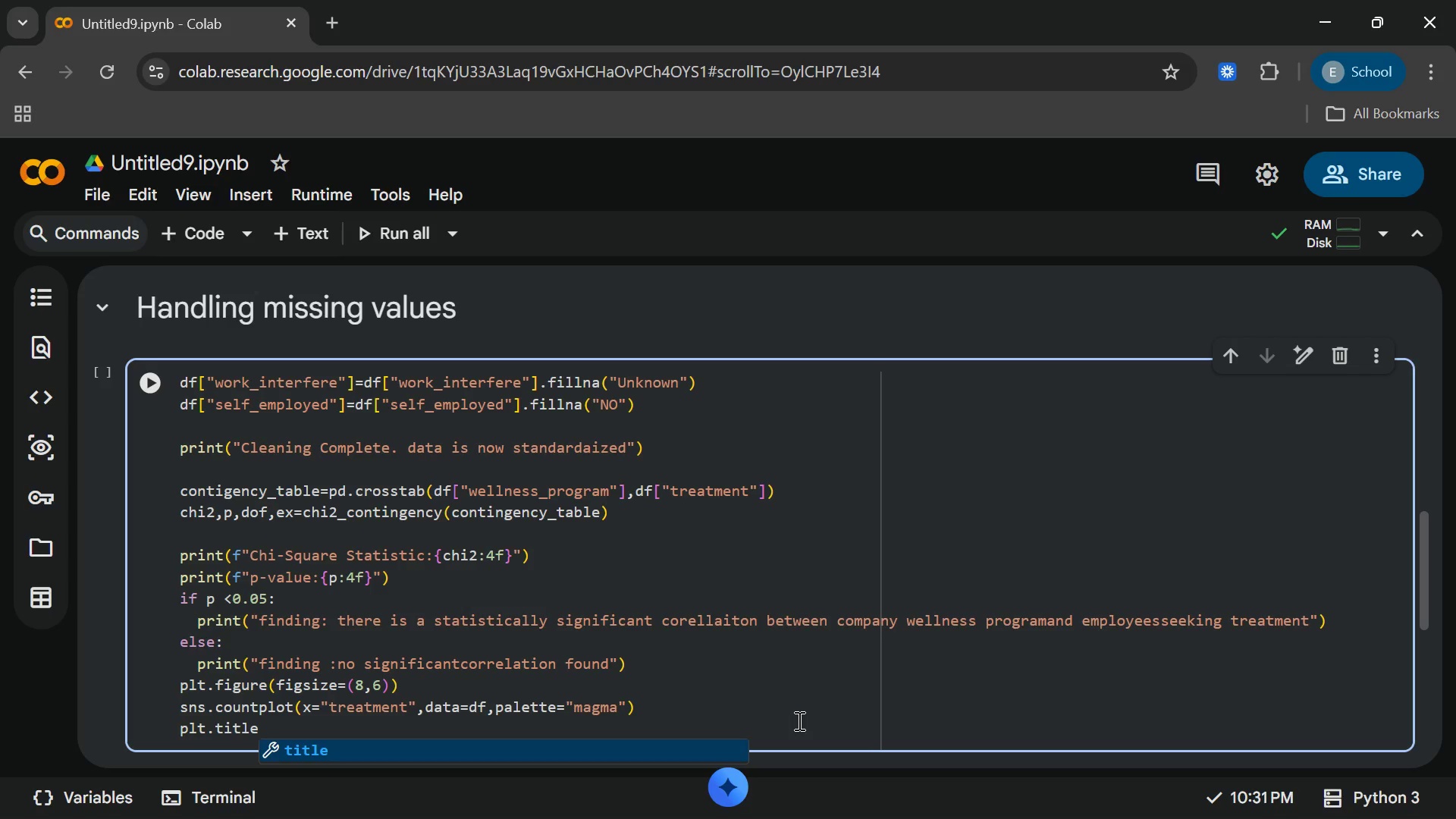 
wait(6.2)
 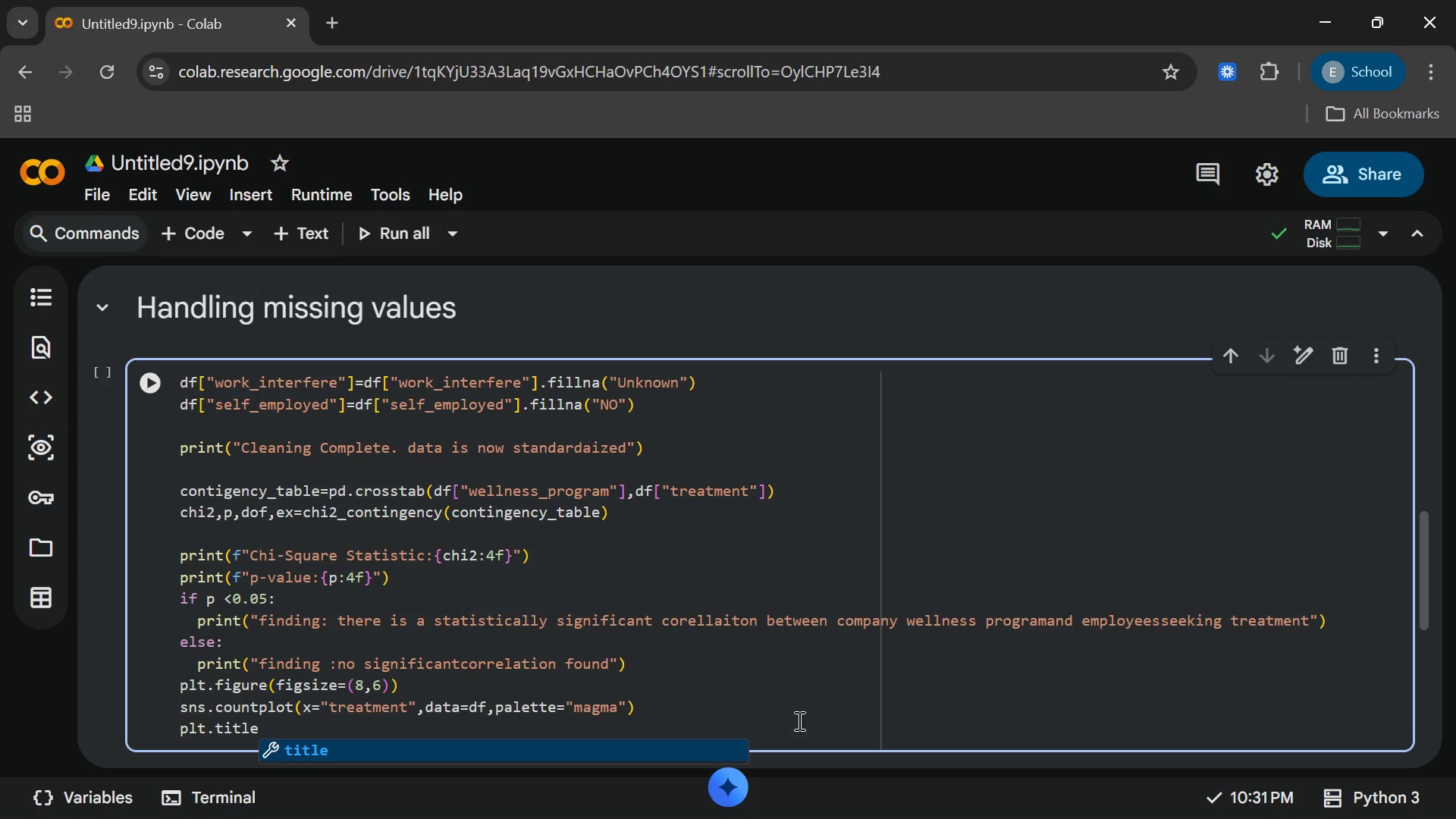 
key(Enter)
 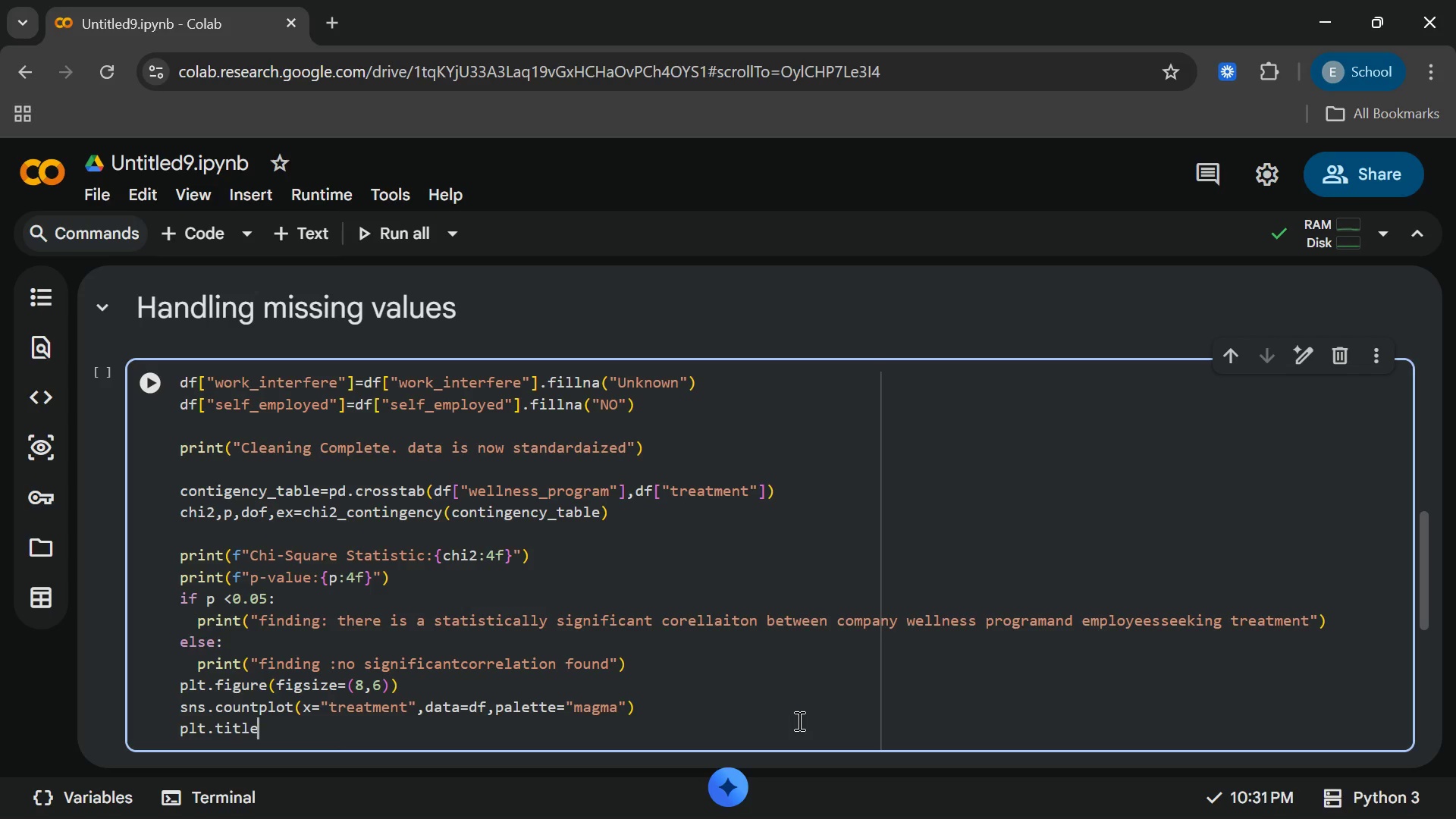 
wait(11.75)
 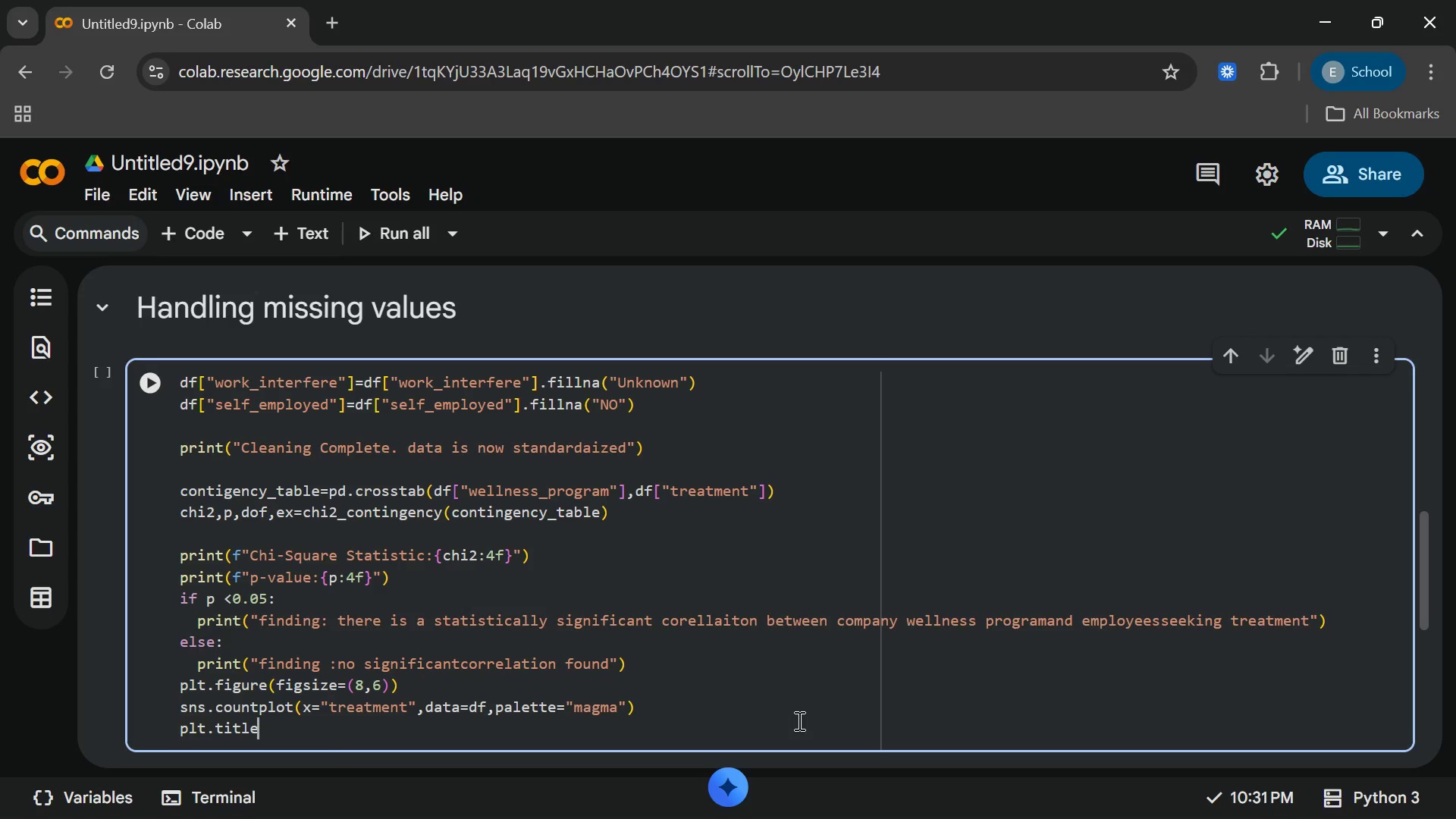 
type(("baseline)
 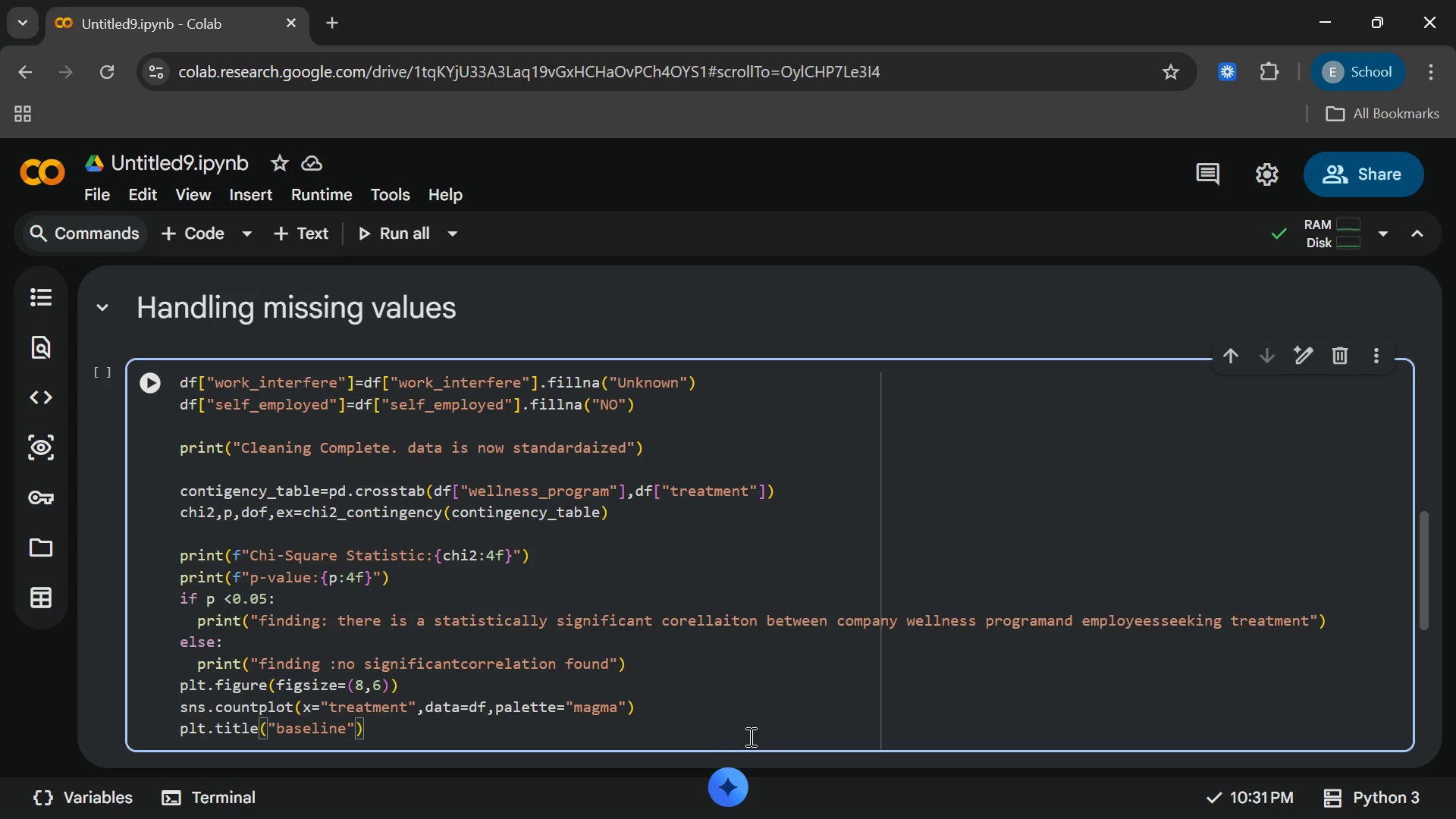 
left_click([287, 720])
 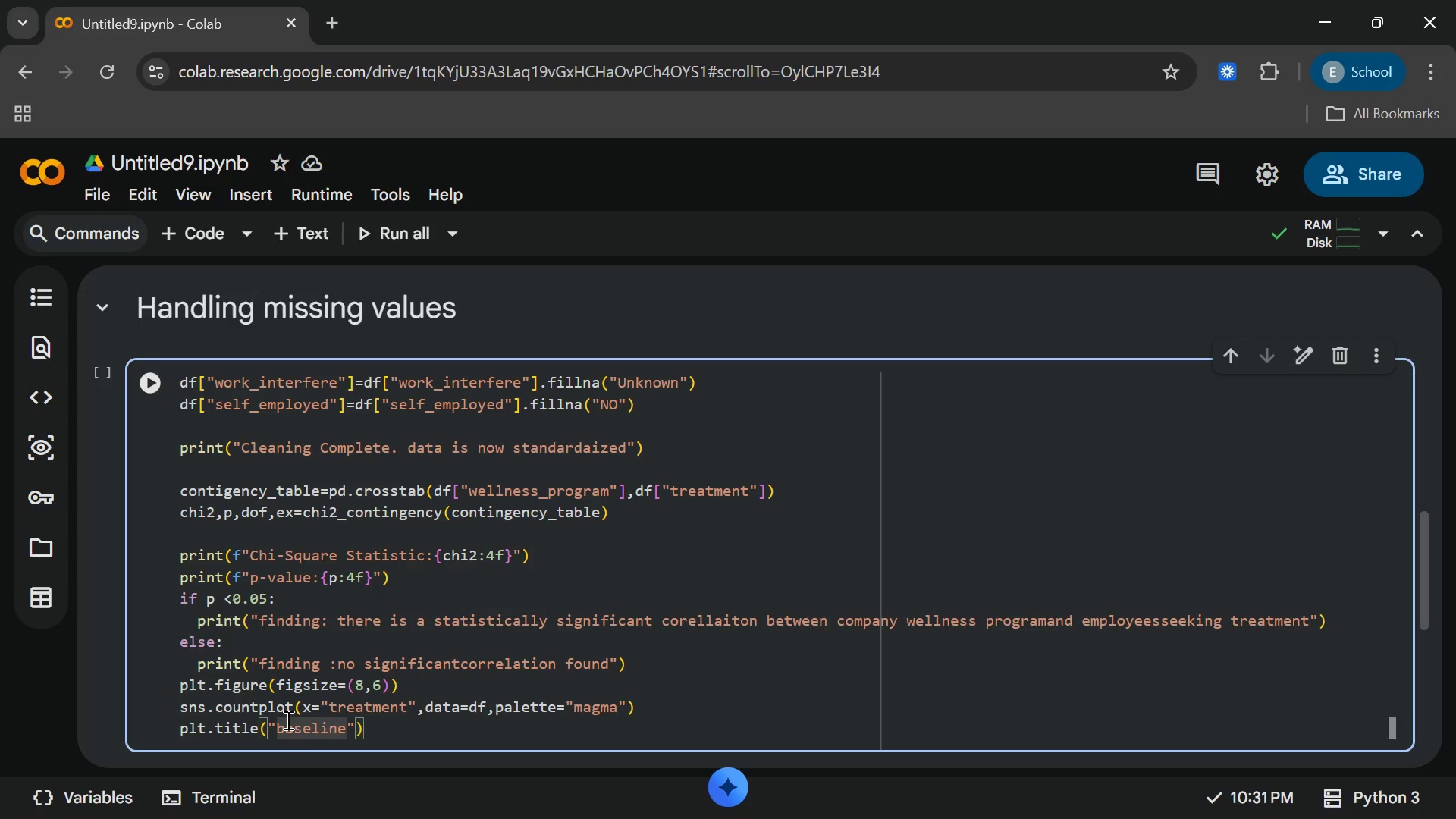 
key(Backspace)
 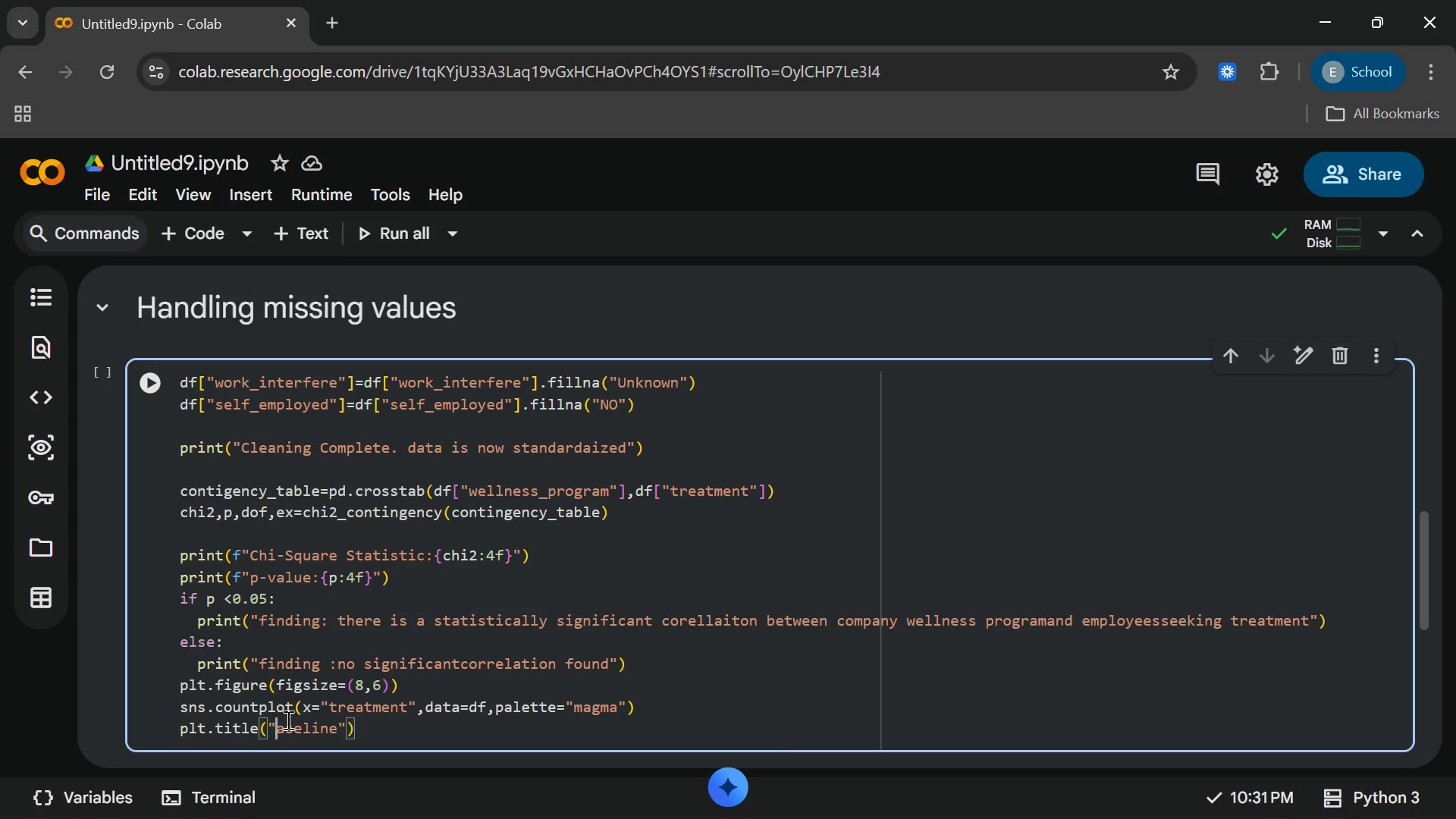 
key(Shift+B)
 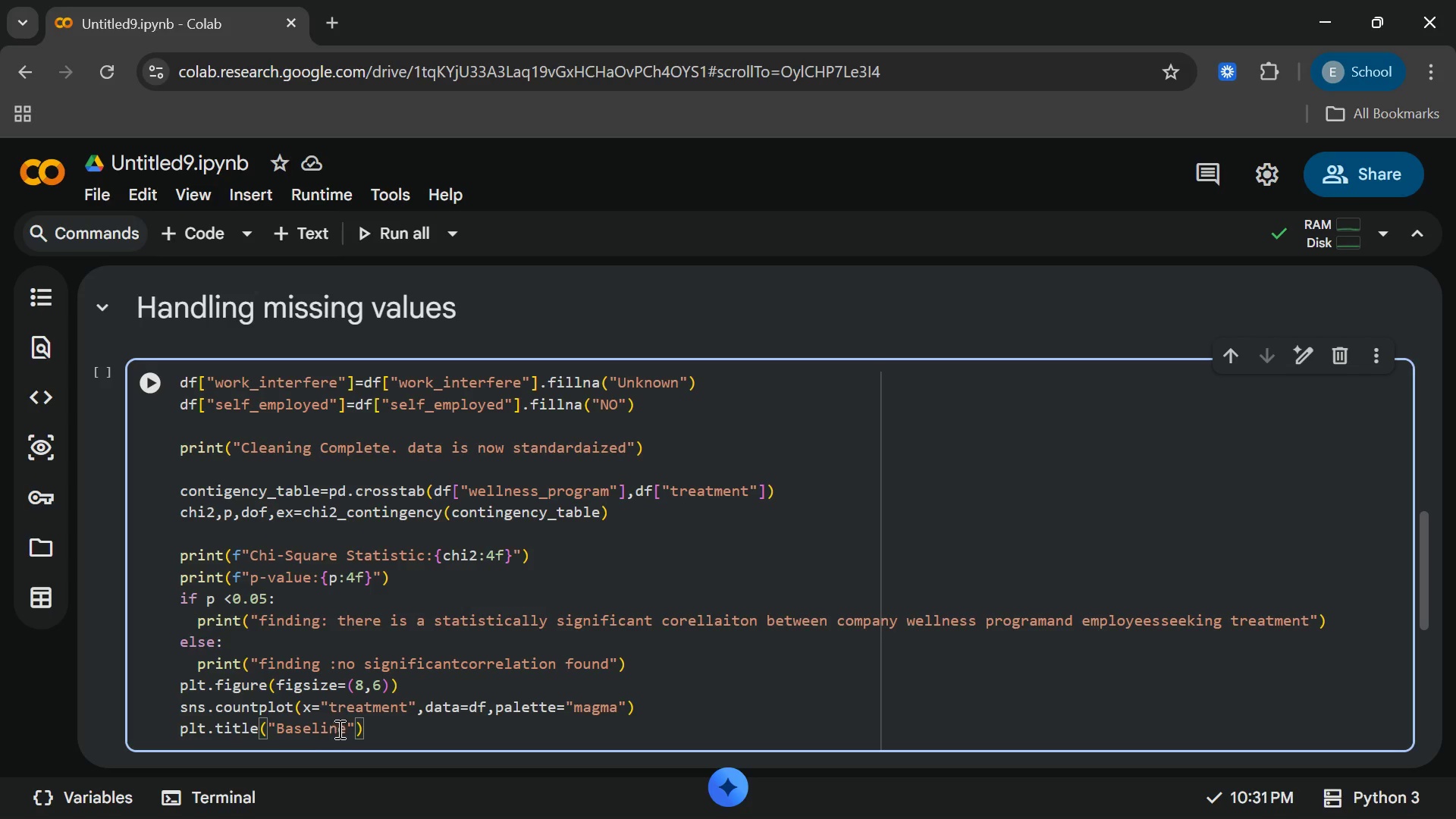 
left_click([343, 724])
 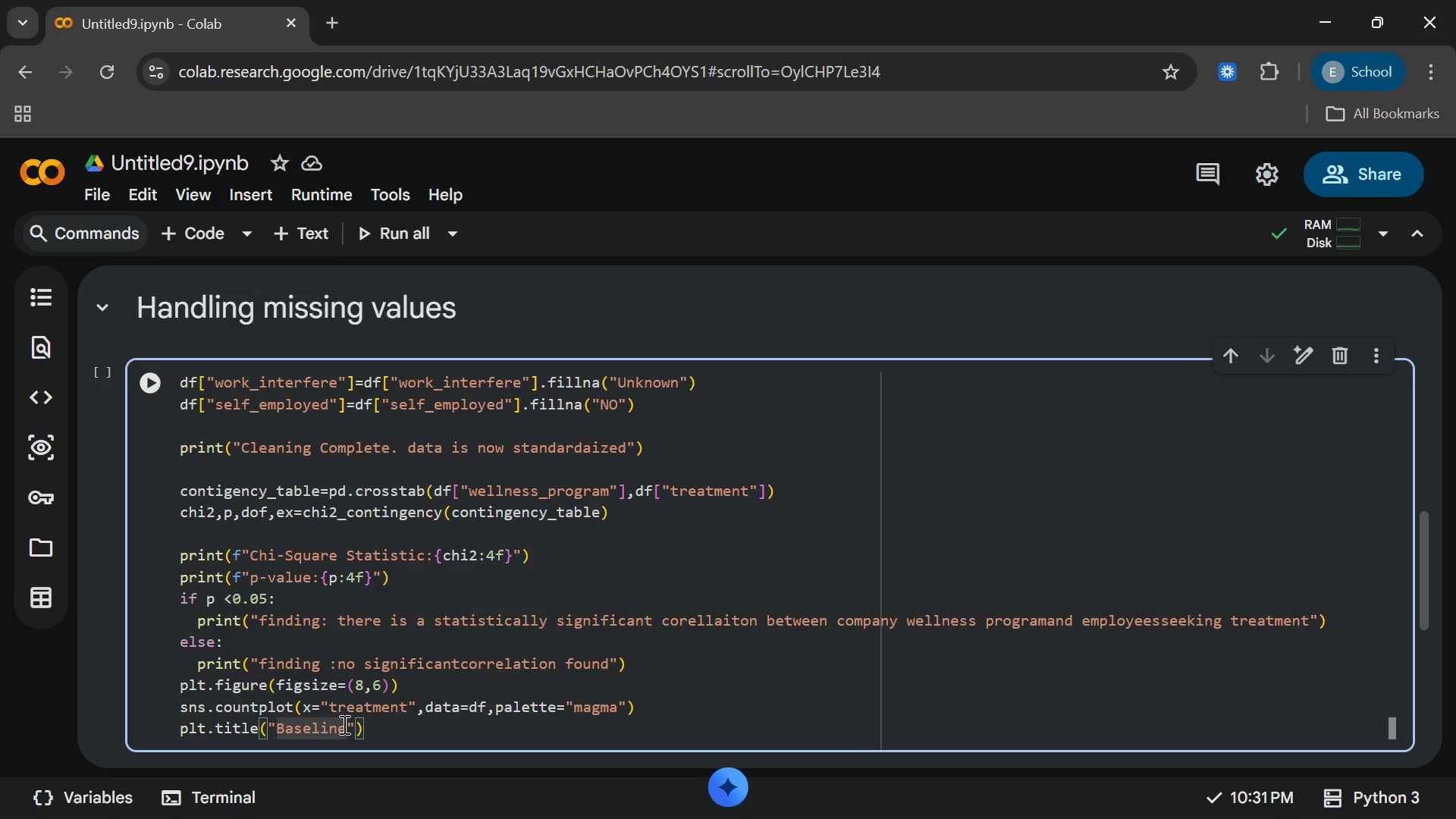 
type(:Employees)
 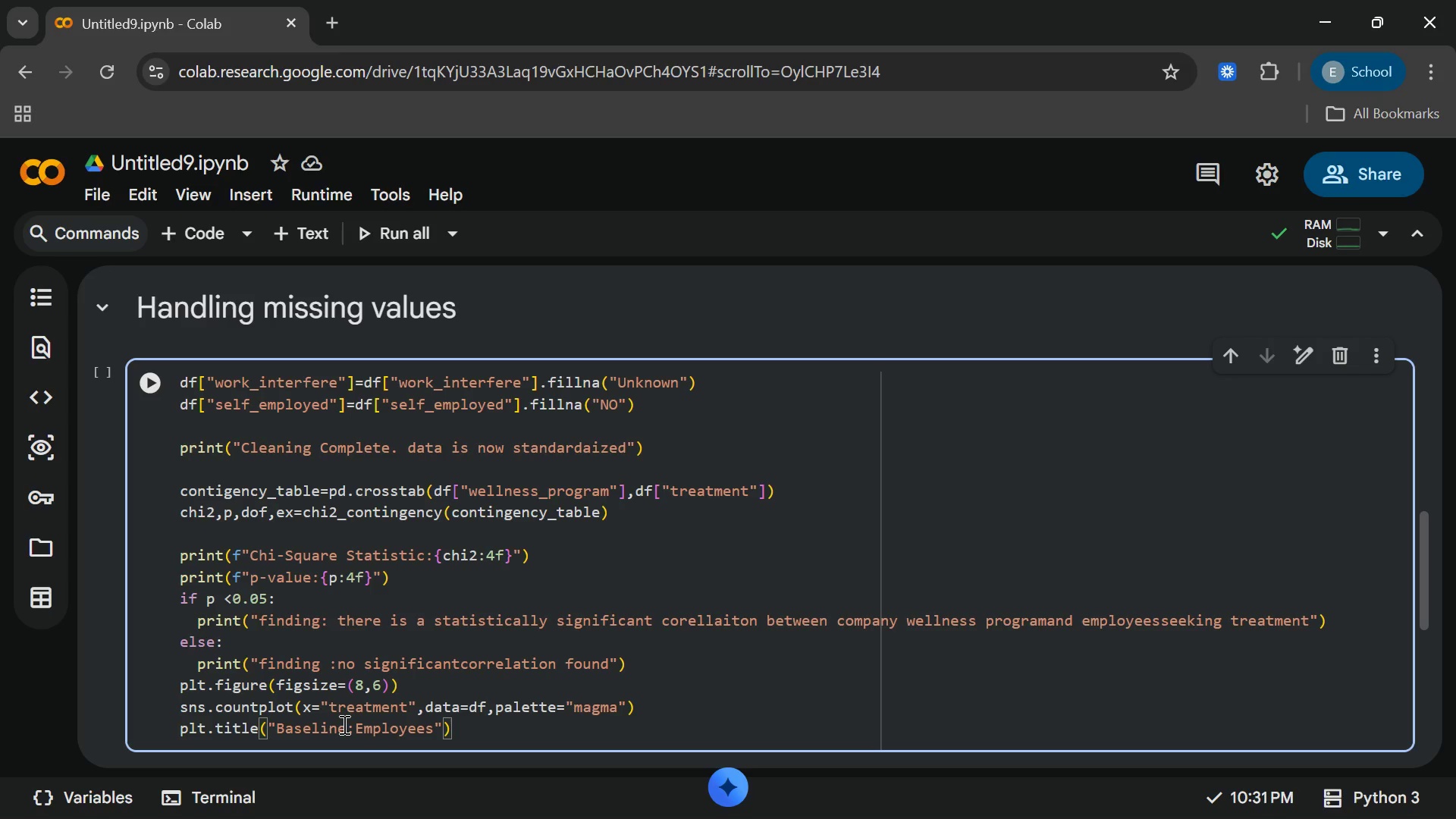 
type(se)
key(Backspace)
key(Backspace)
type( seeking)
 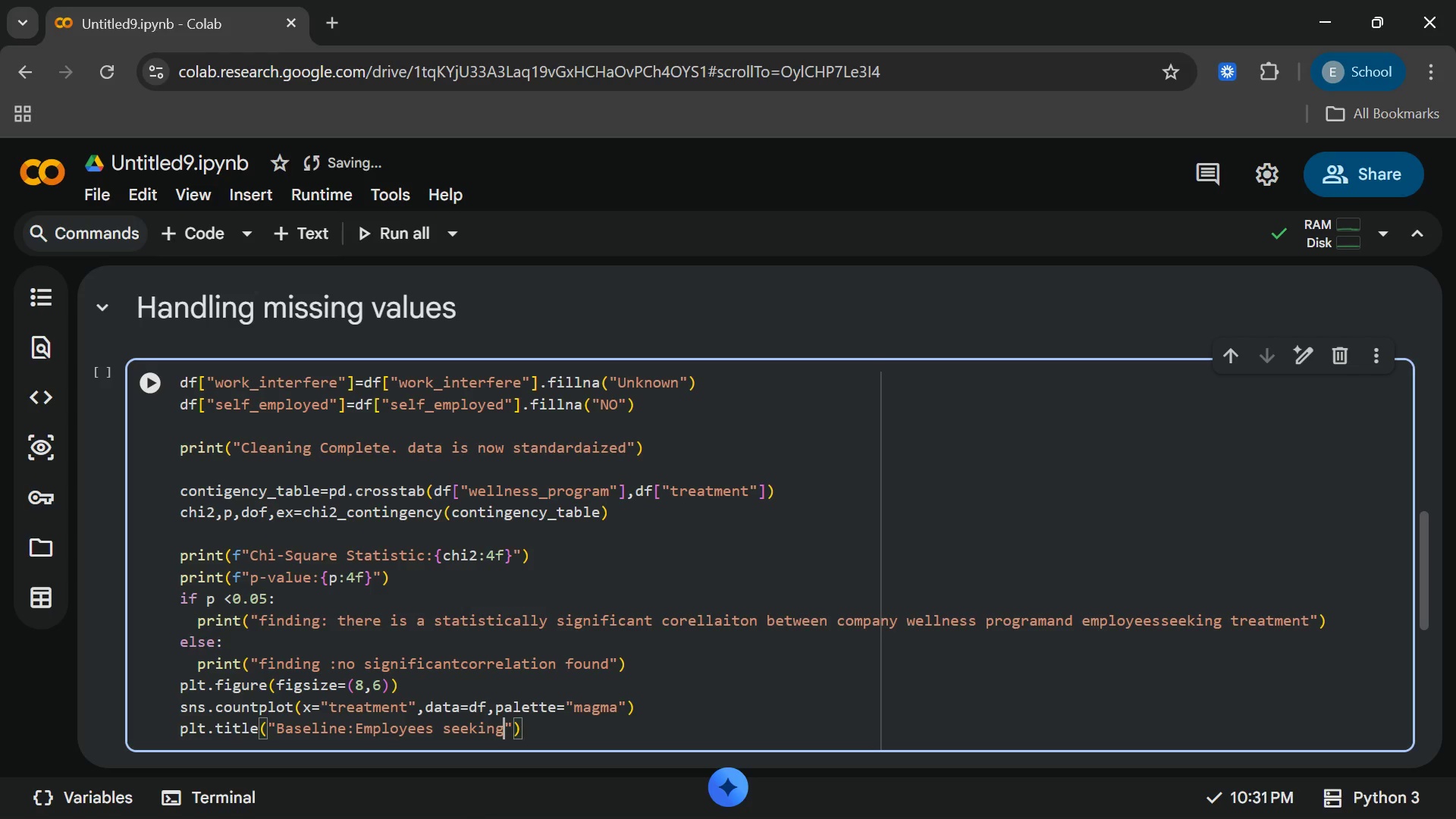 
wait(7.92)
 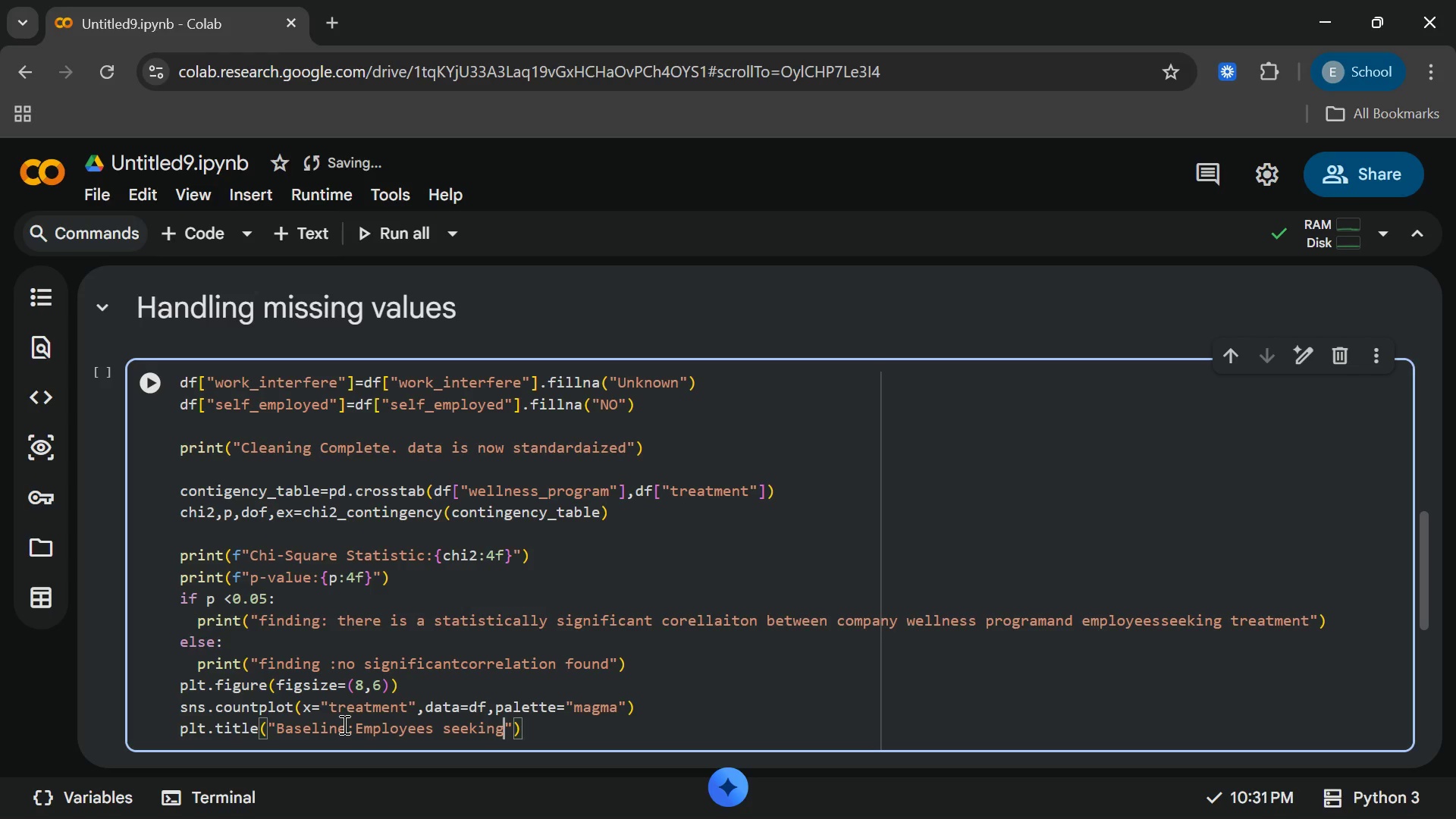 
left_click([1302, 802])
 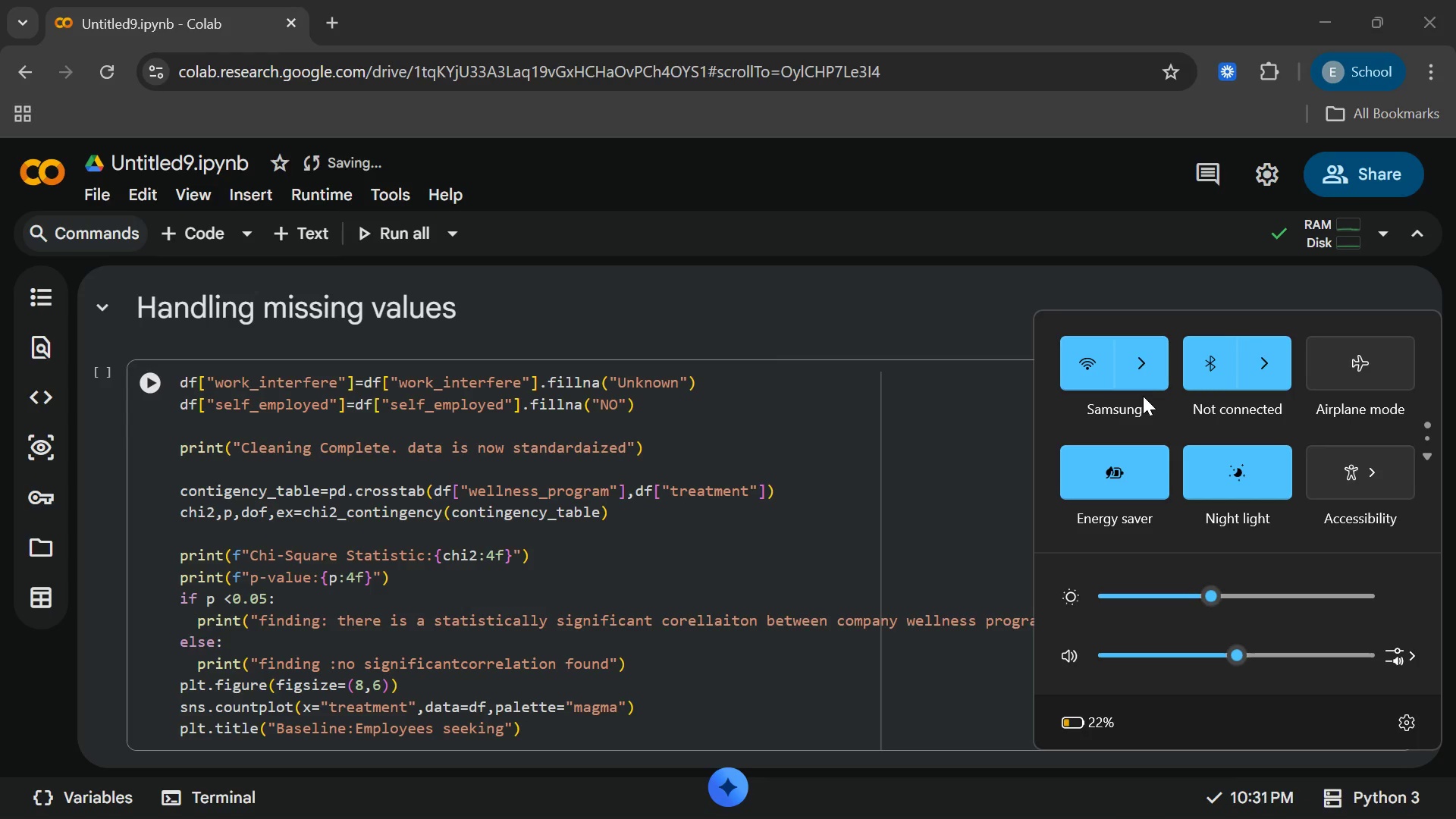 
left_click([1140, 384])
 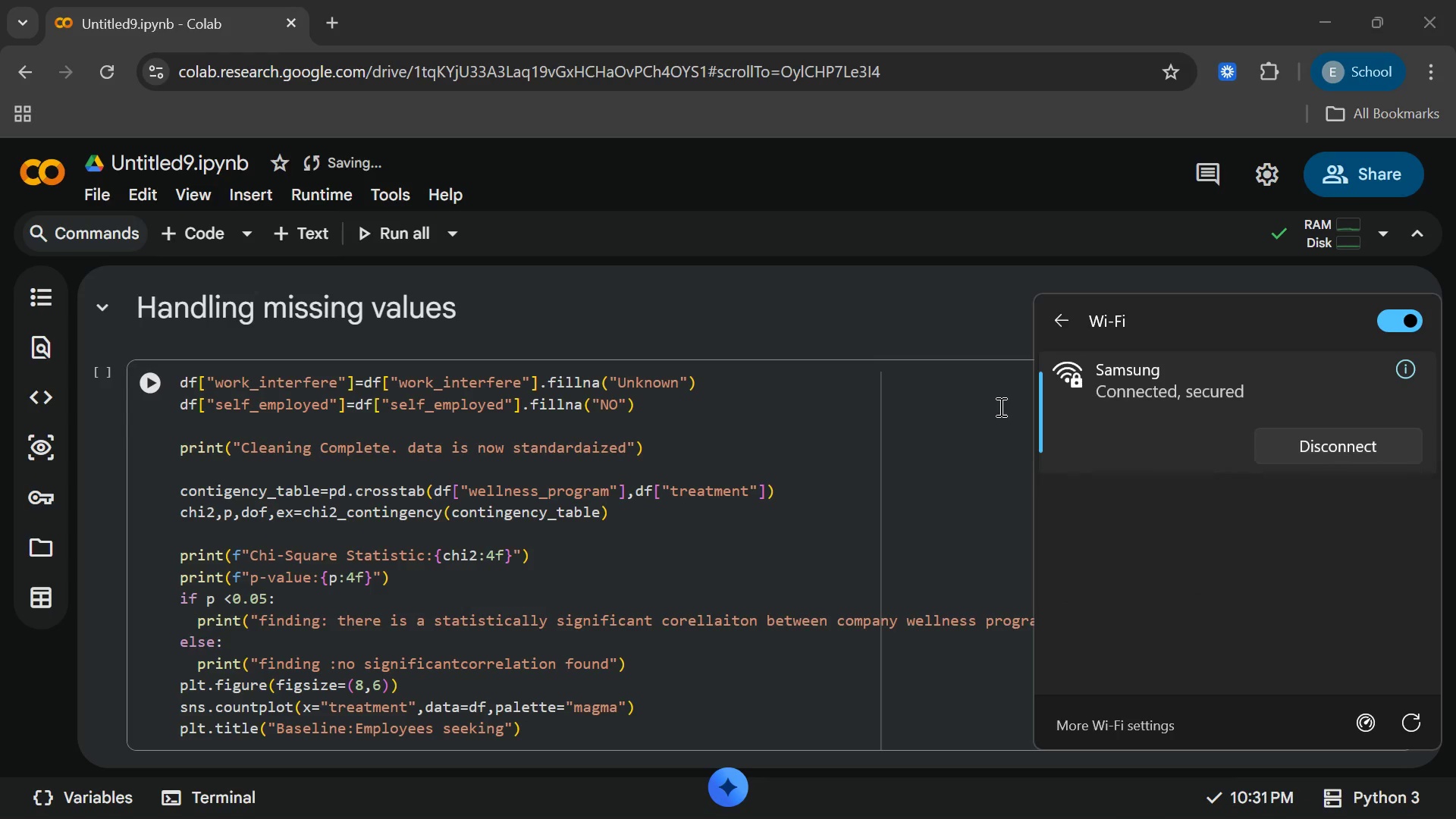 
left_click([871, 427])
 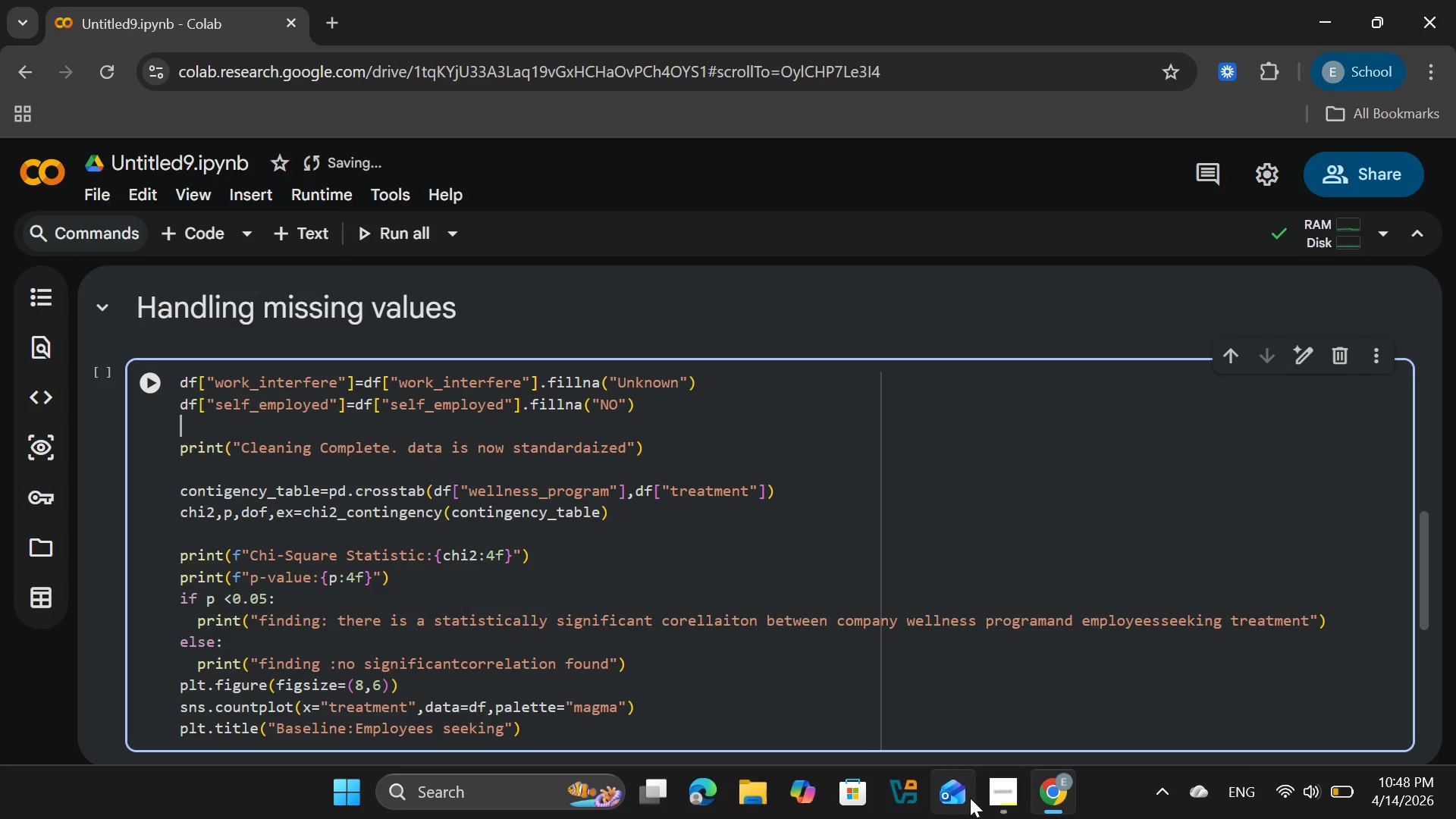 
left_click([983, 795])